 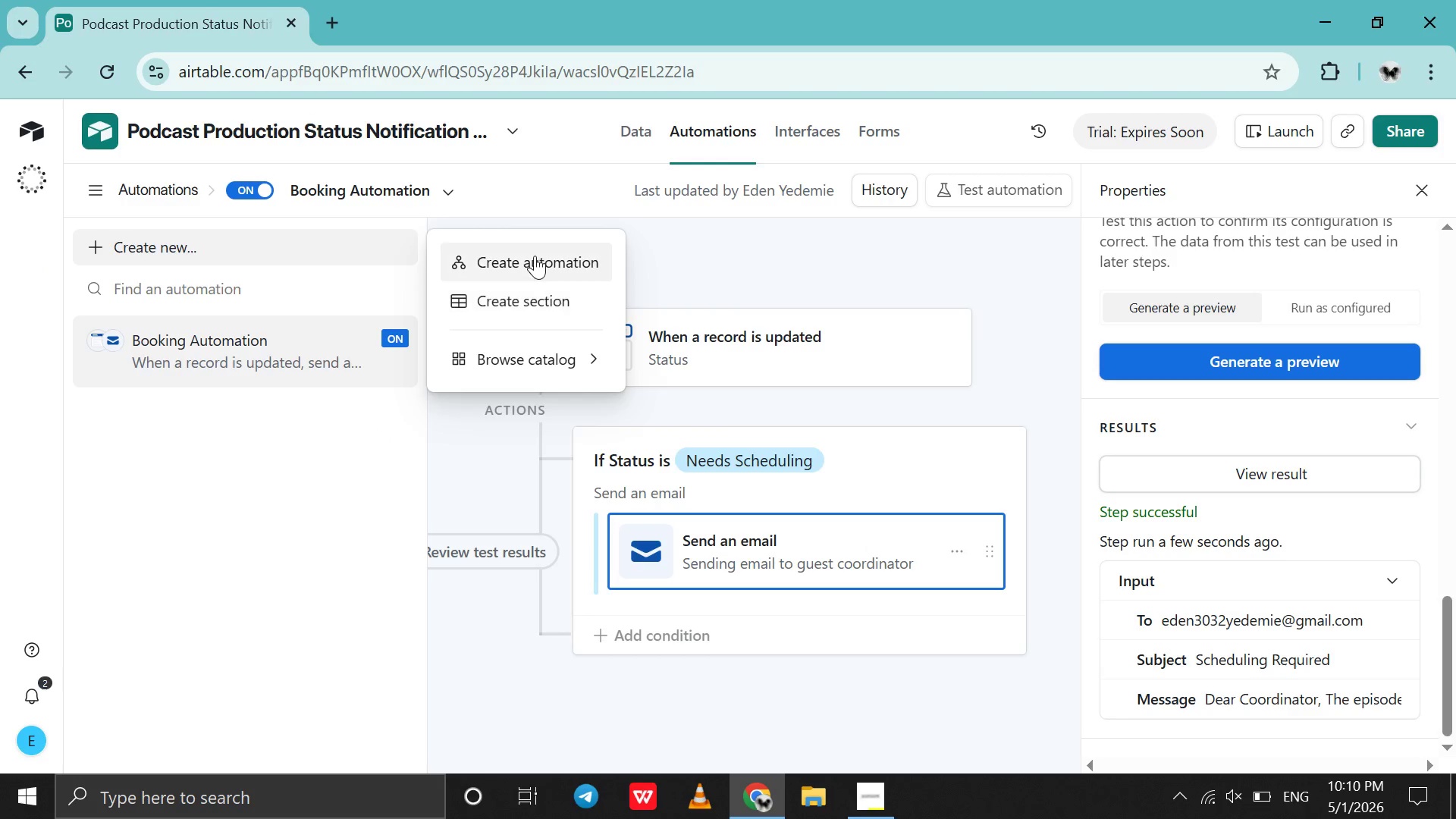 
left_click([564, 266])
 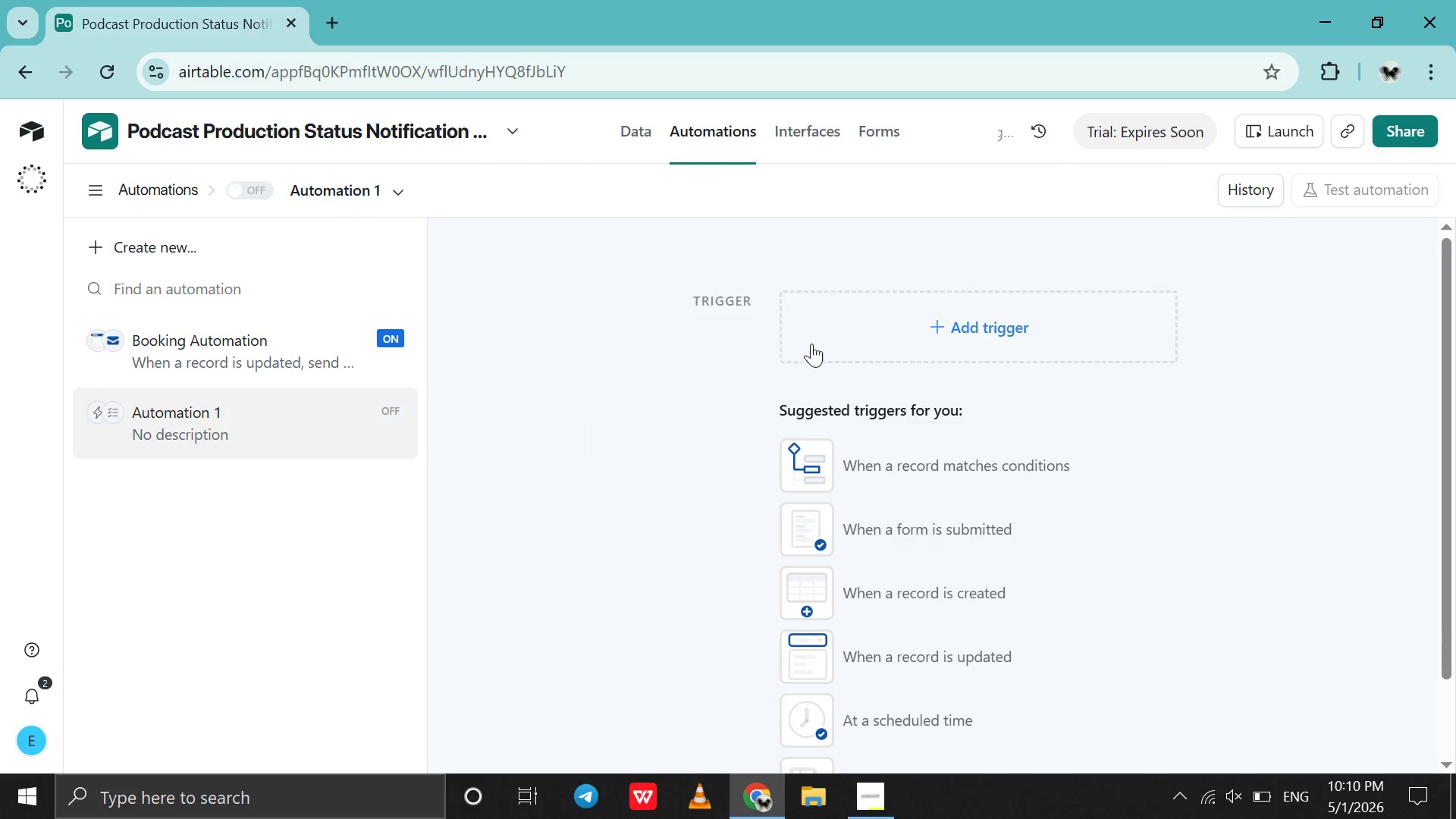 
left_click([878, 344])
 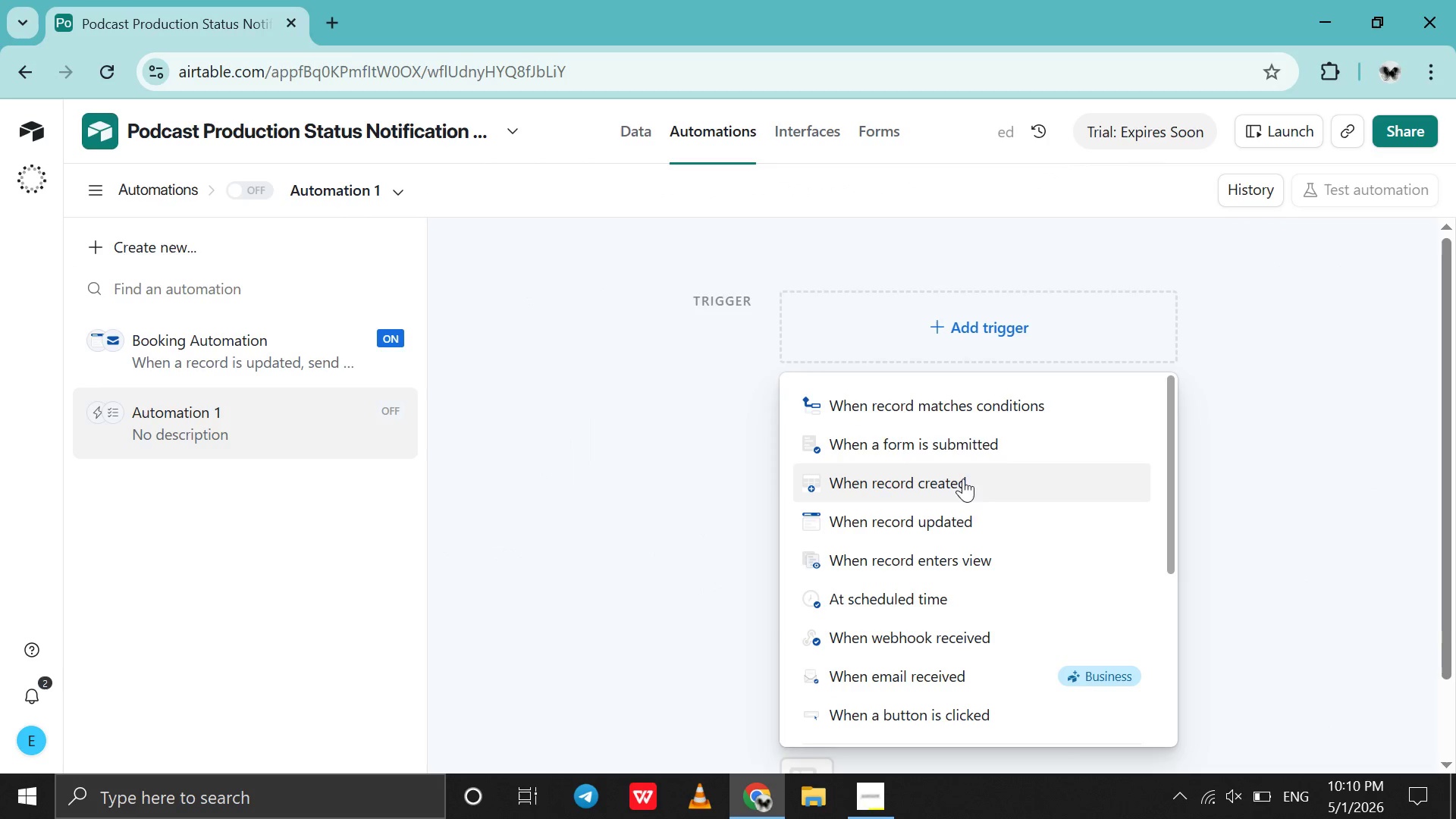 
left_click([959, 514])
 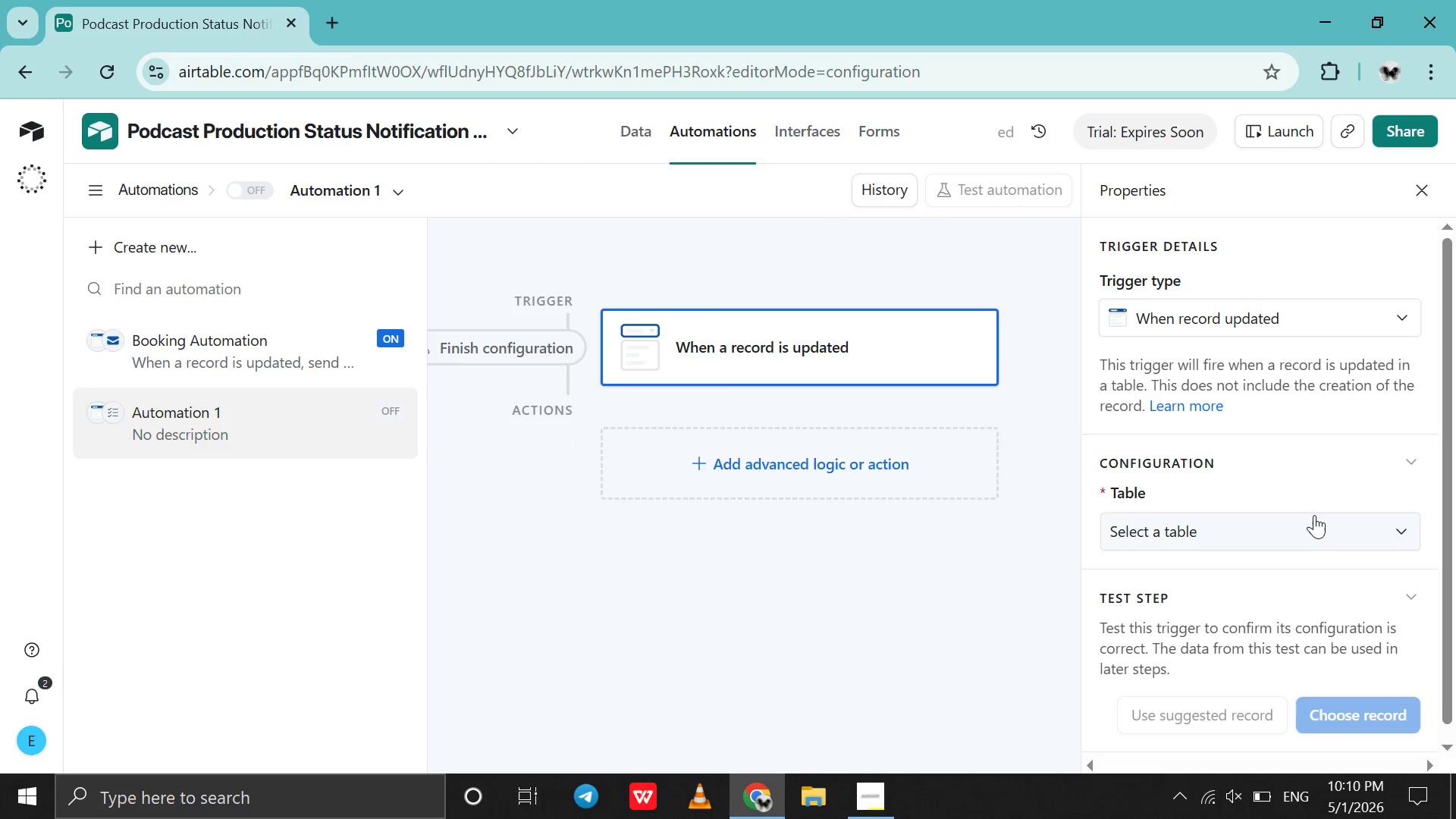 
left_click([1314, 529])
 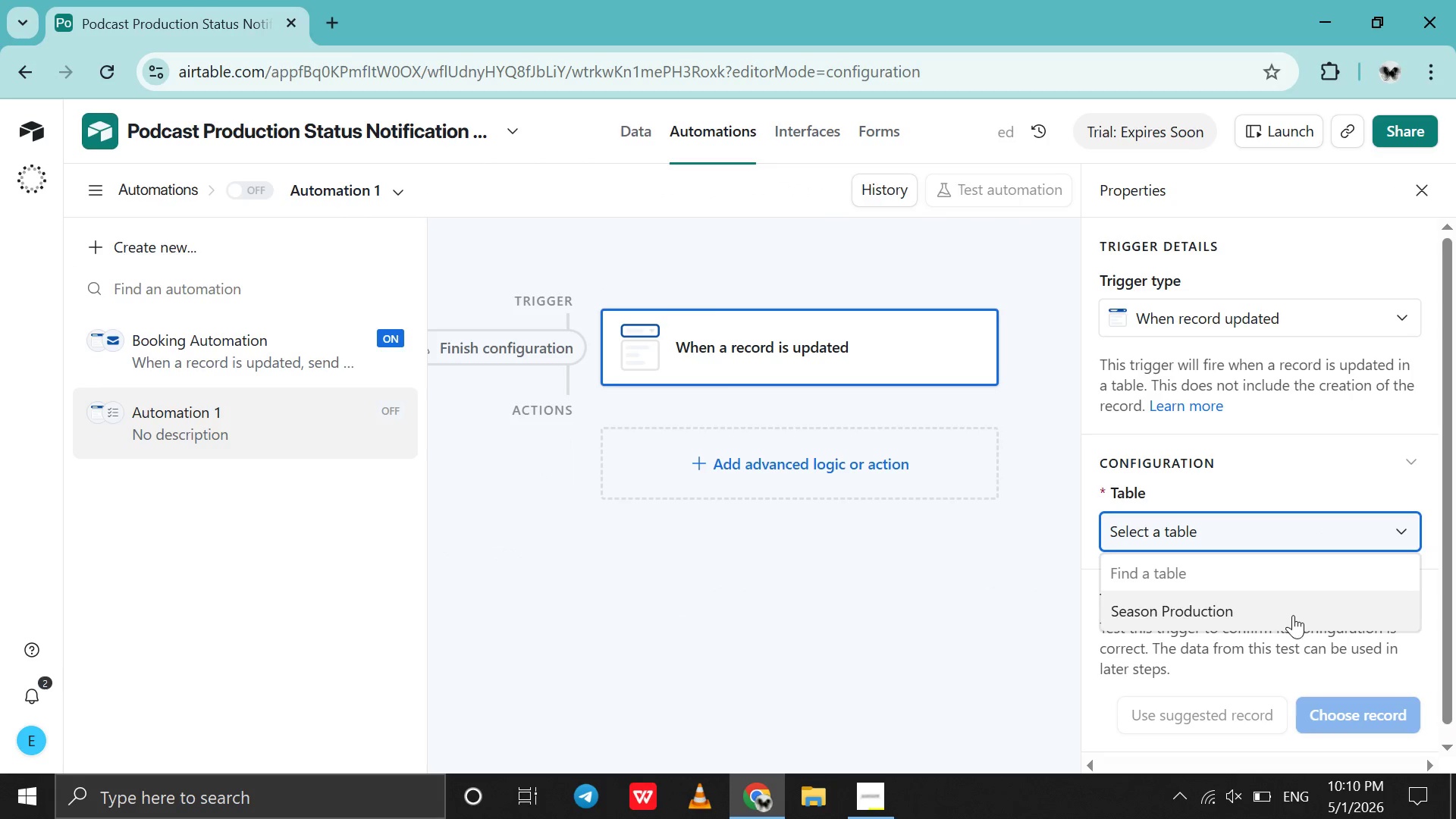 
left_click([1293, 615])
 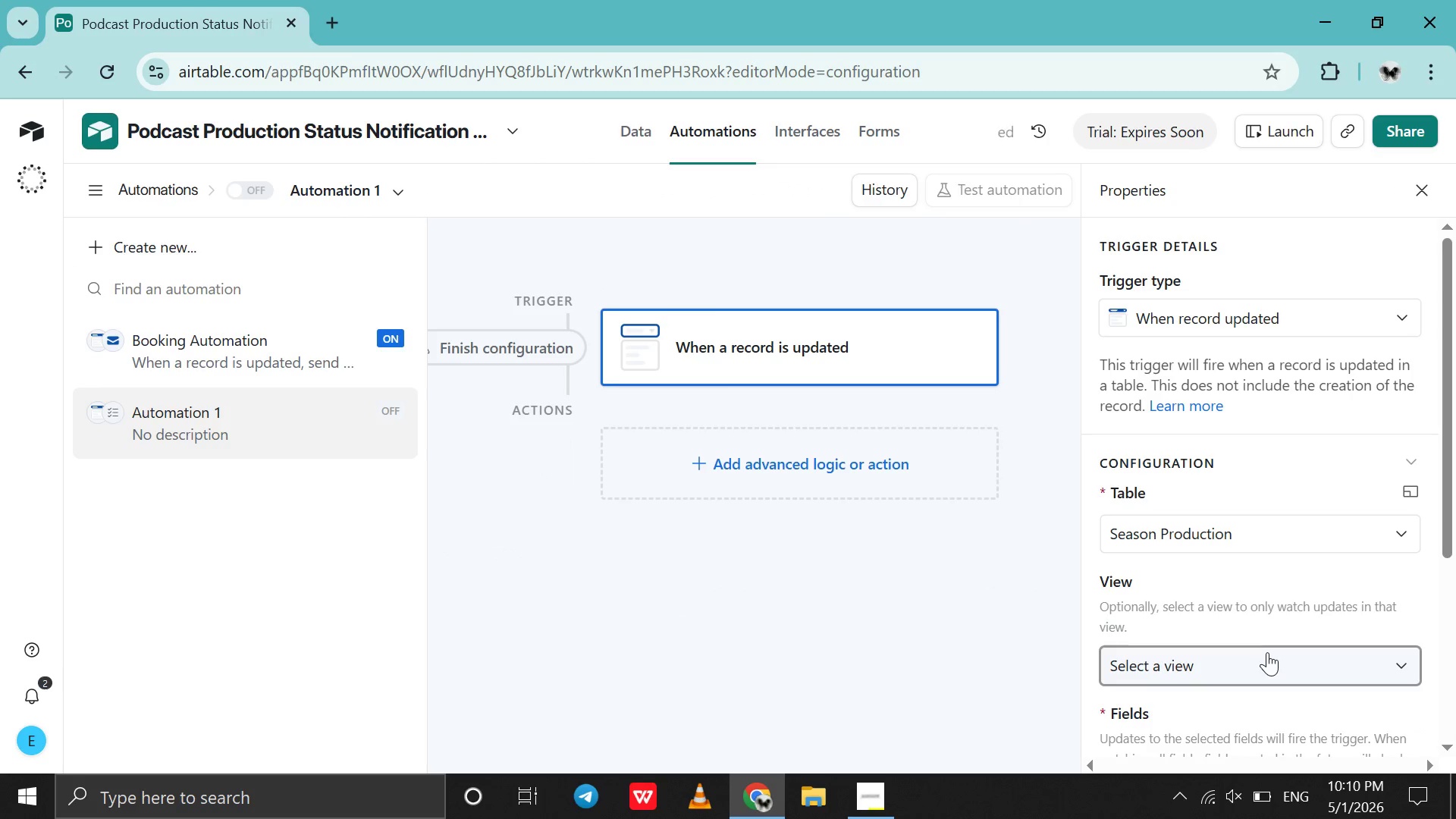 
left_click([1267, 652])
 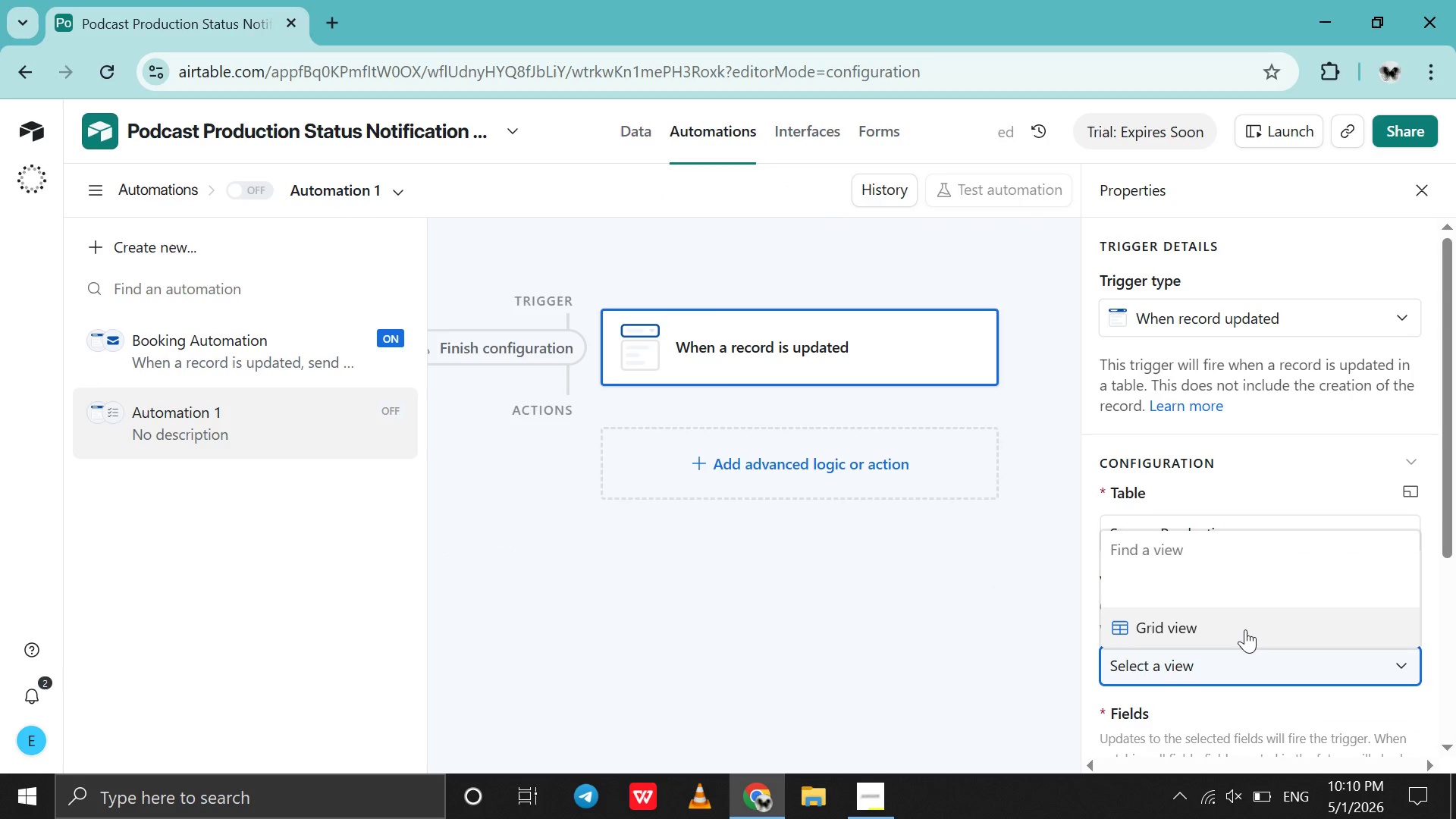 
left_click([1245, 629])
 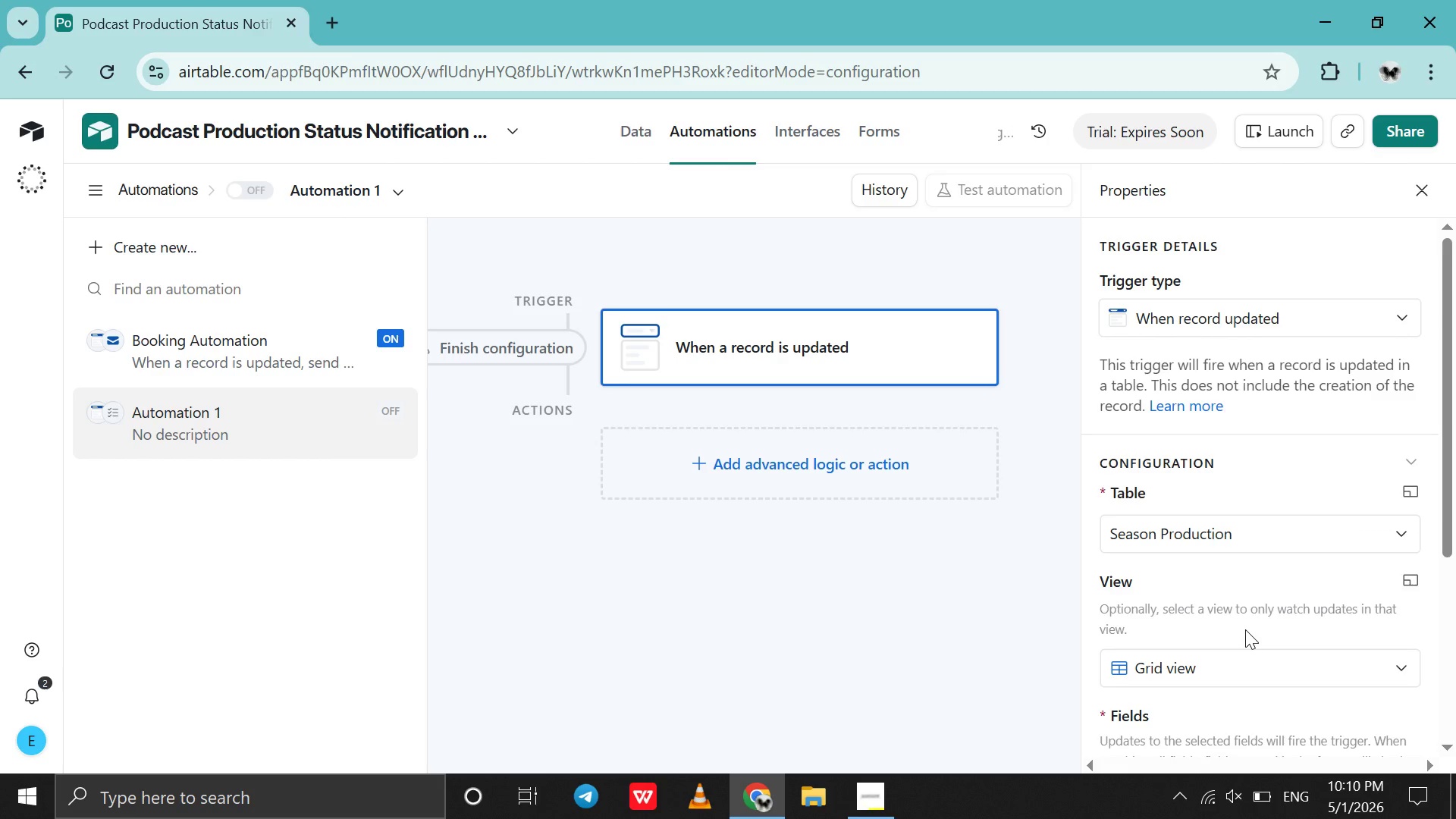 
scroll: coordinate [1245, 629], scroll_direction: down, amount: 5.0
 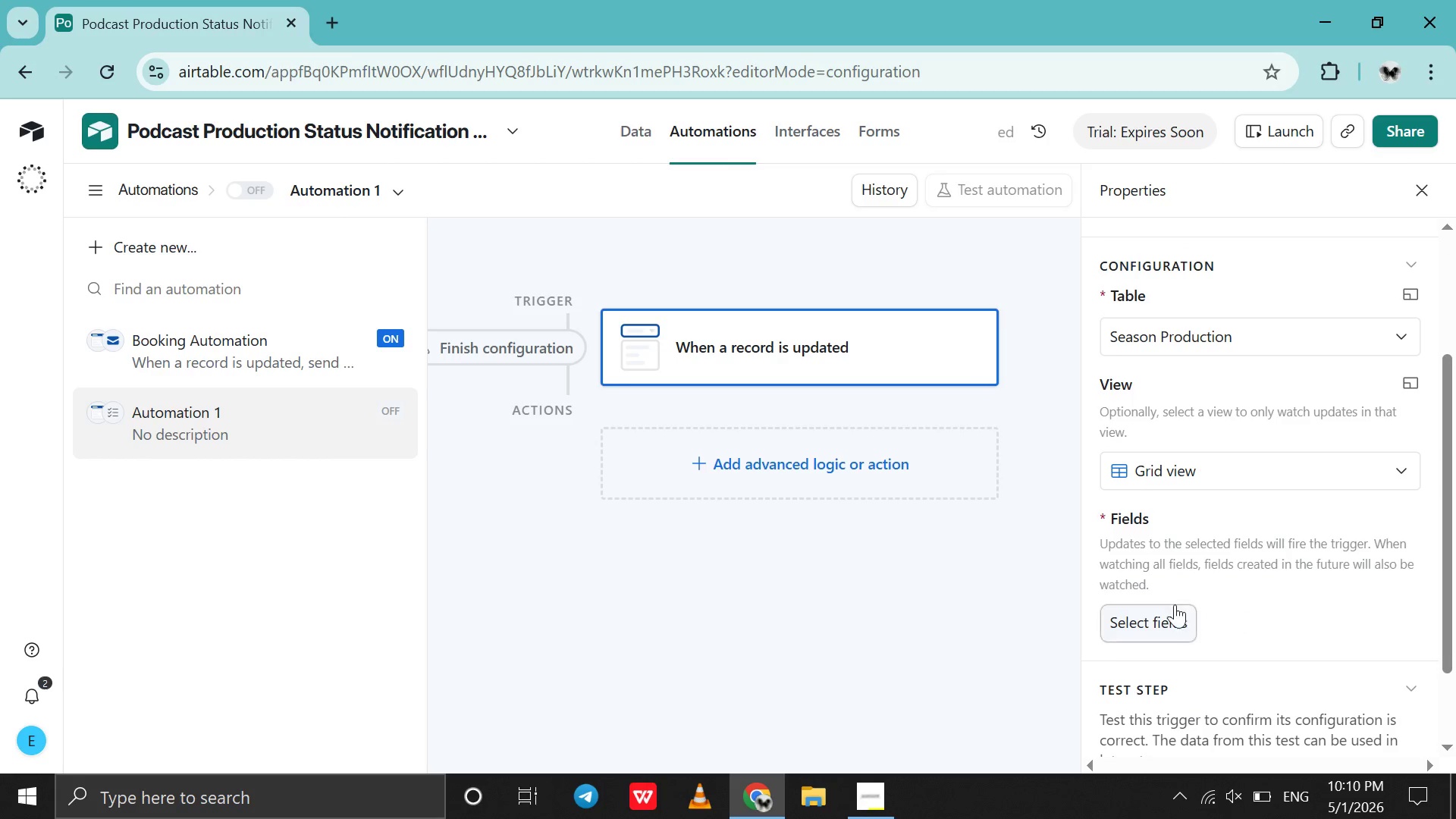 
left_click([1169, 604])
 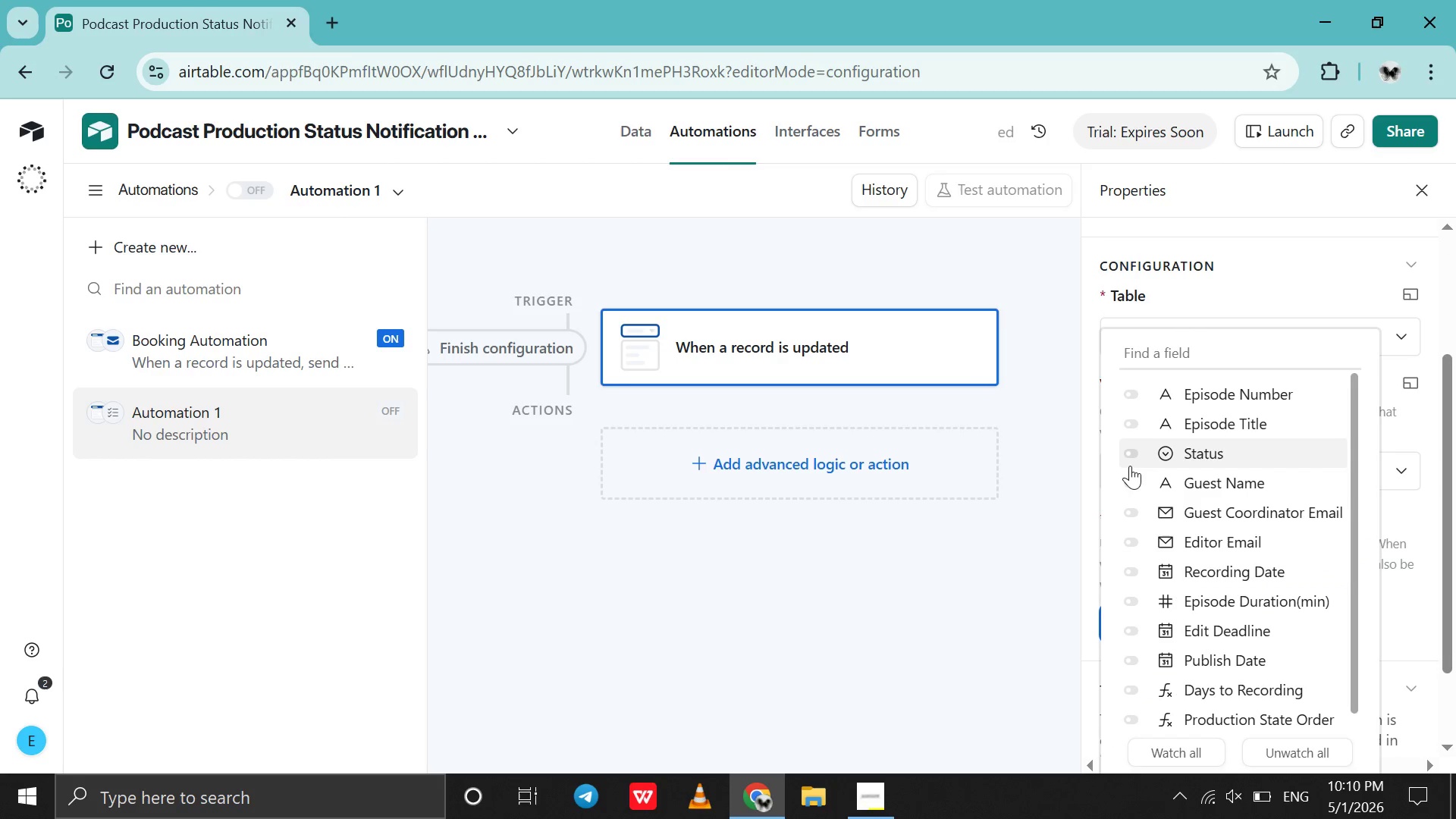 
left_click([1127, 457])
 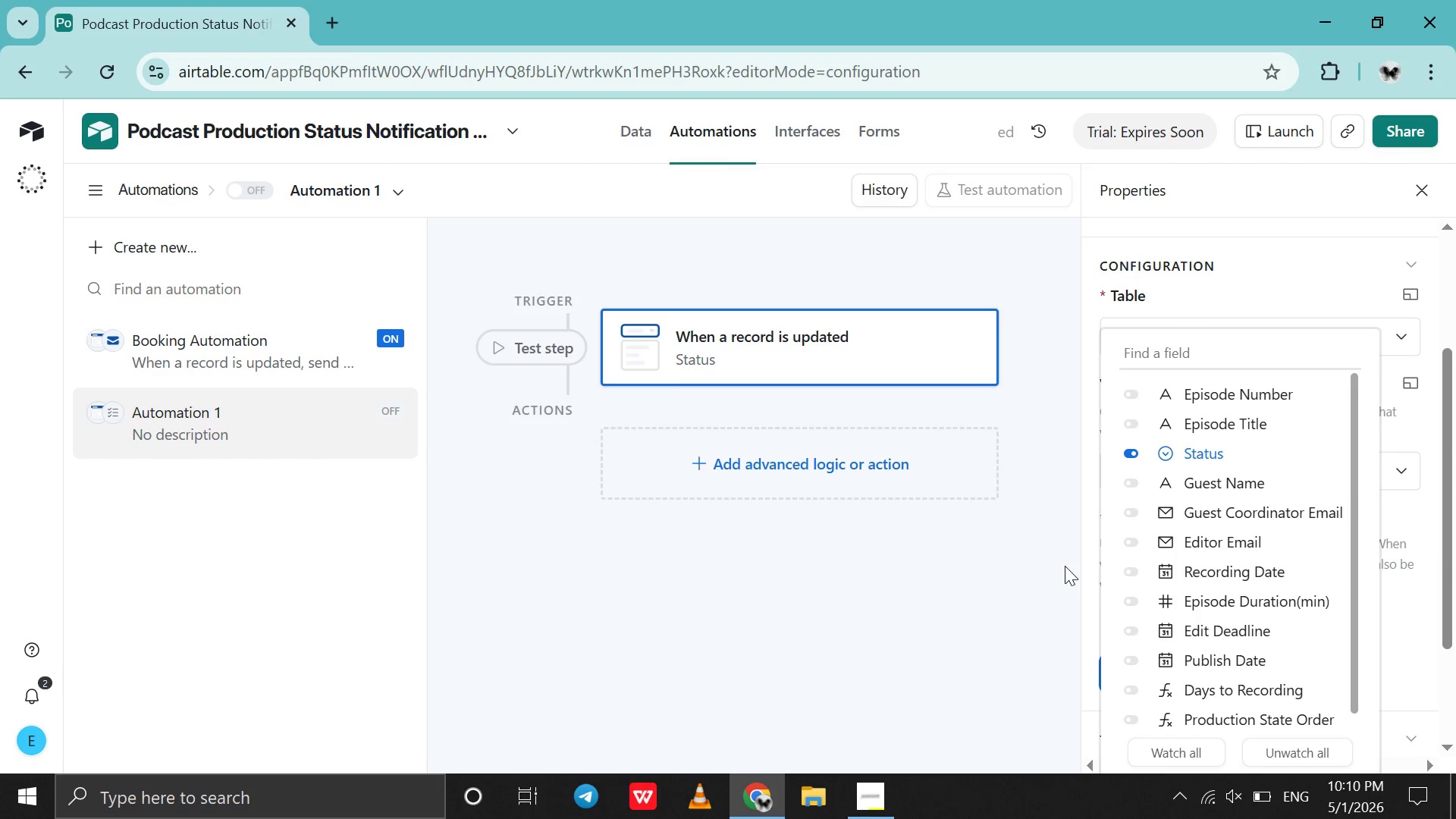 
left_click([1065, 566])
 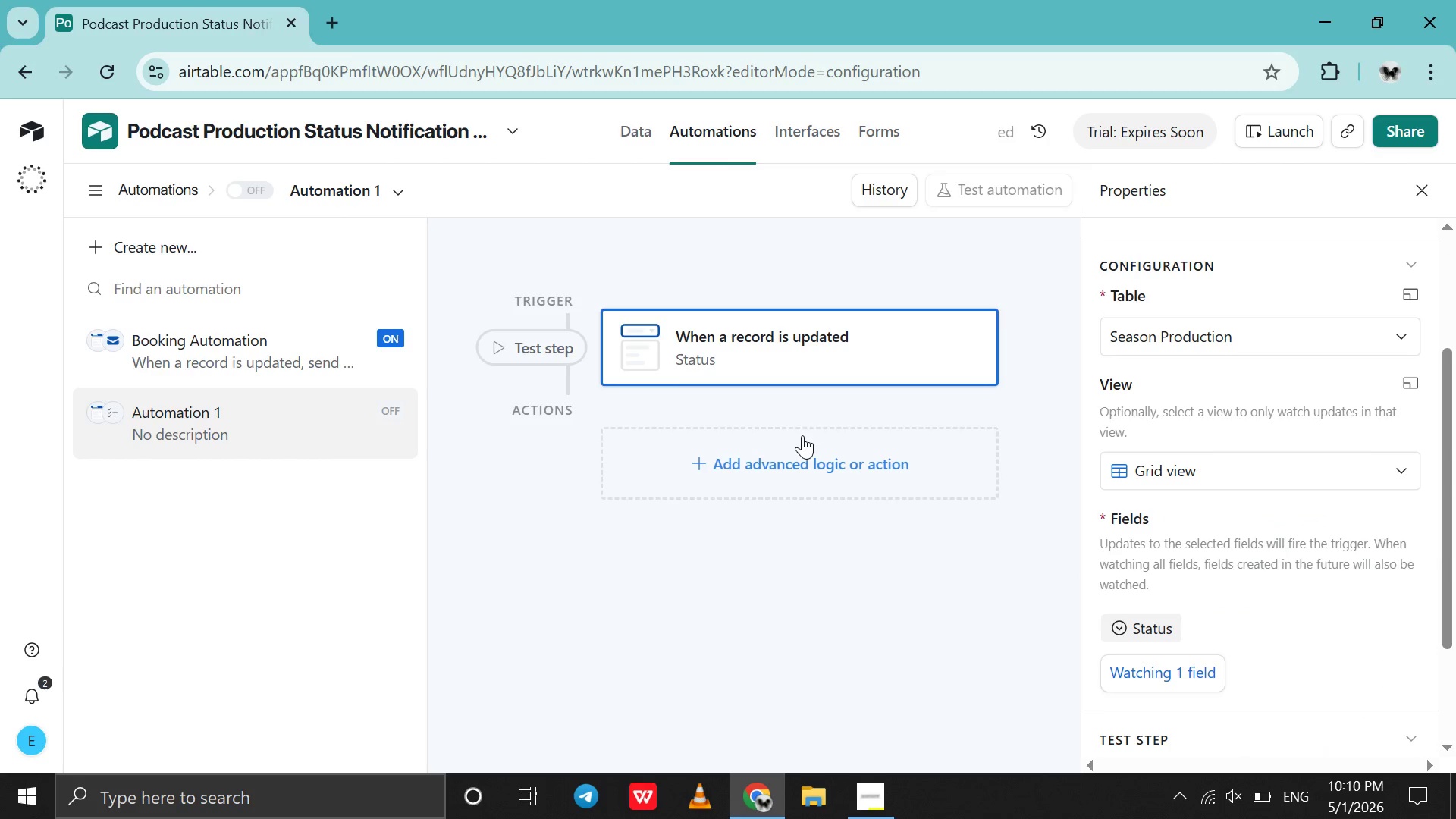 
left_click([801, 456])
 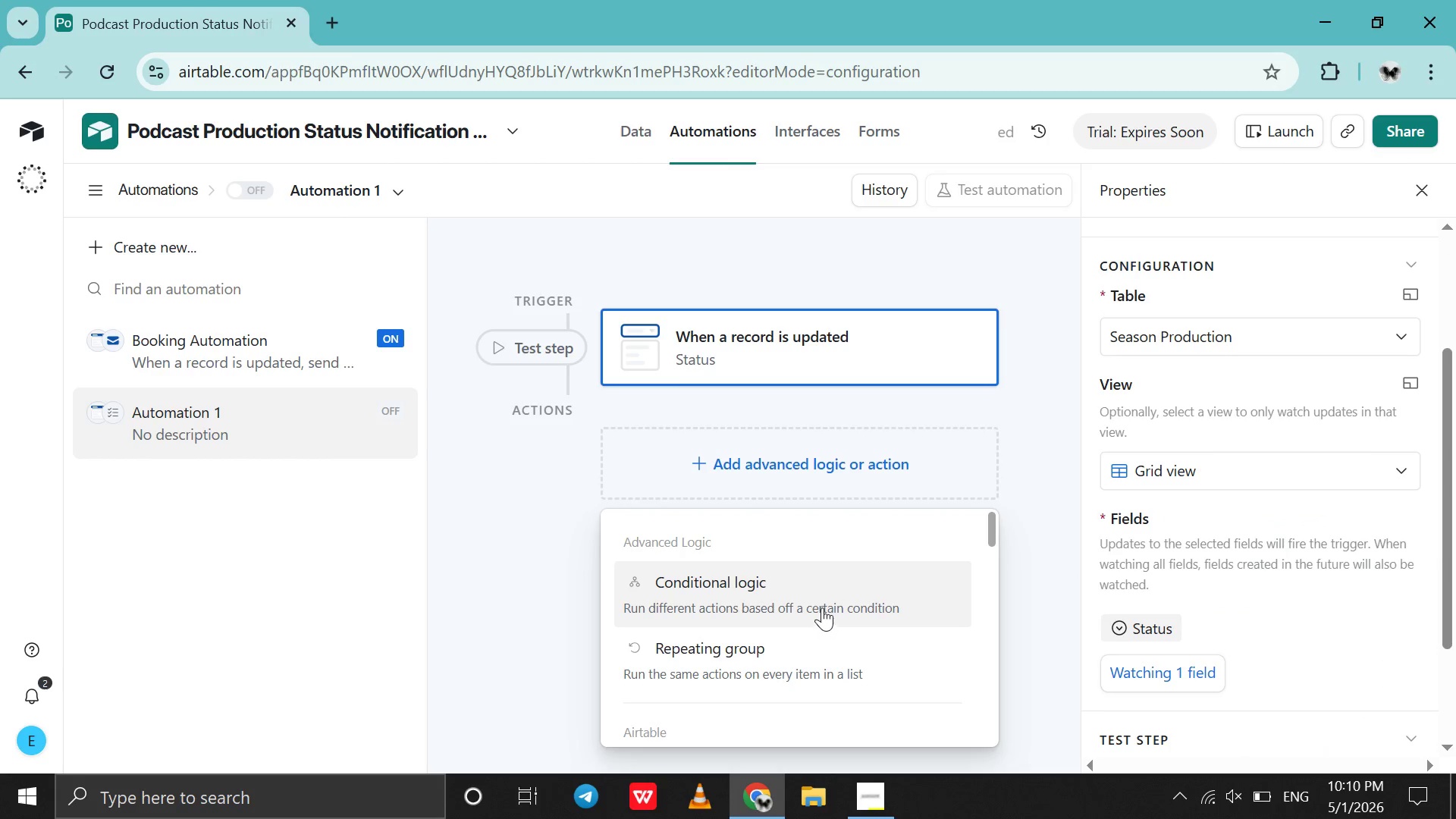 
left_click([821, 604])
 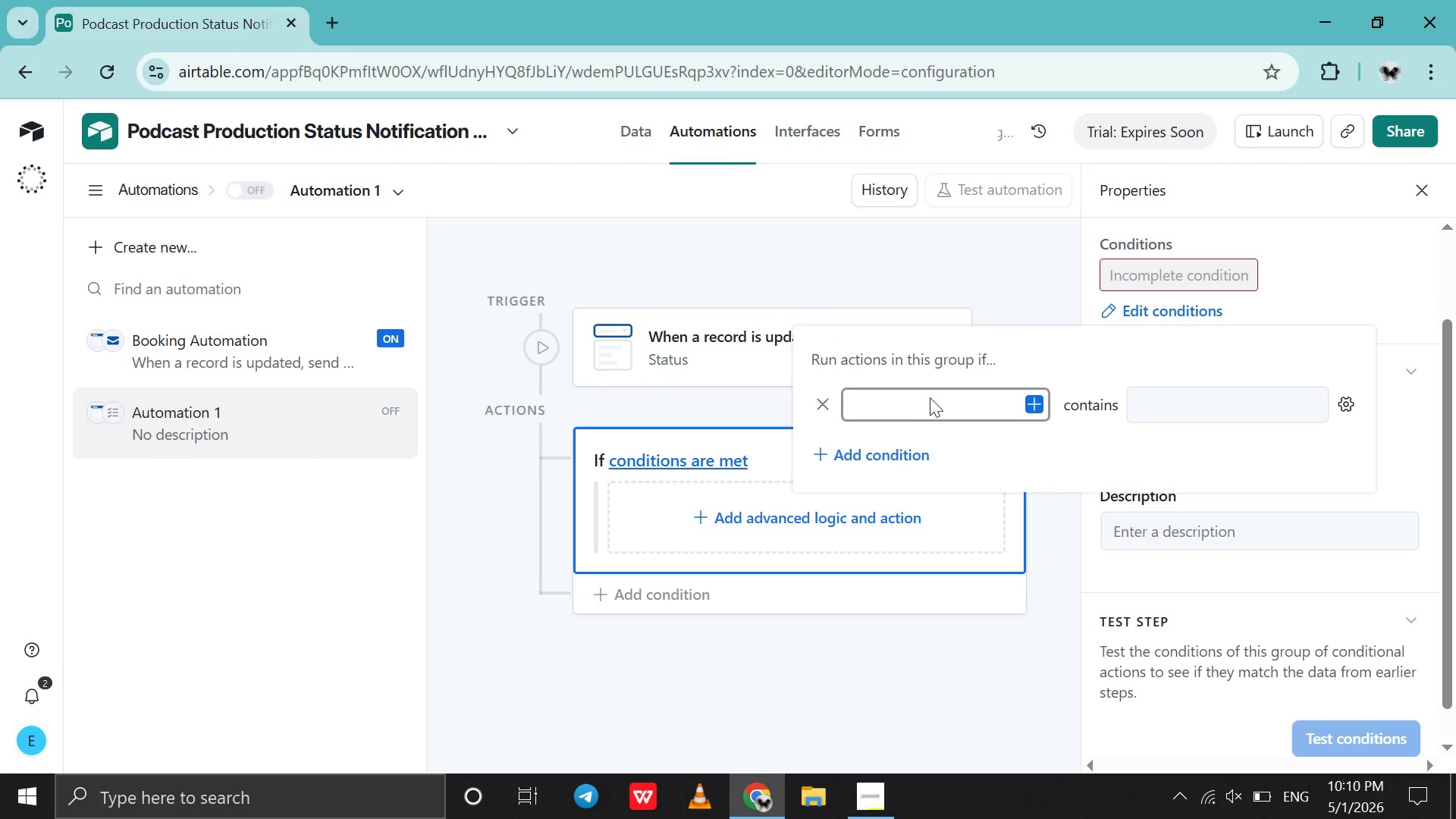 
left_click([940, 396])
 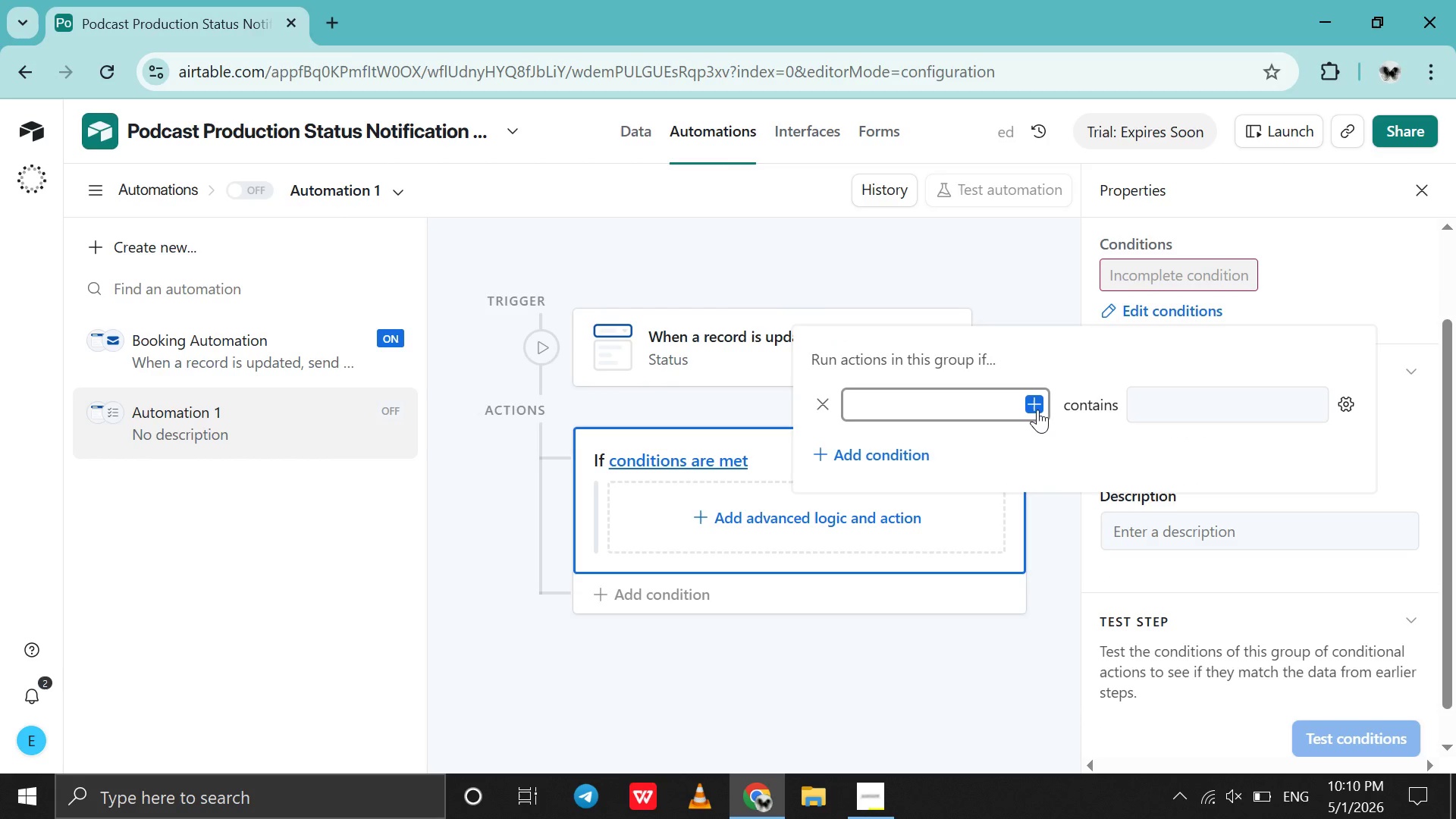 
left_click([1037, 408])
 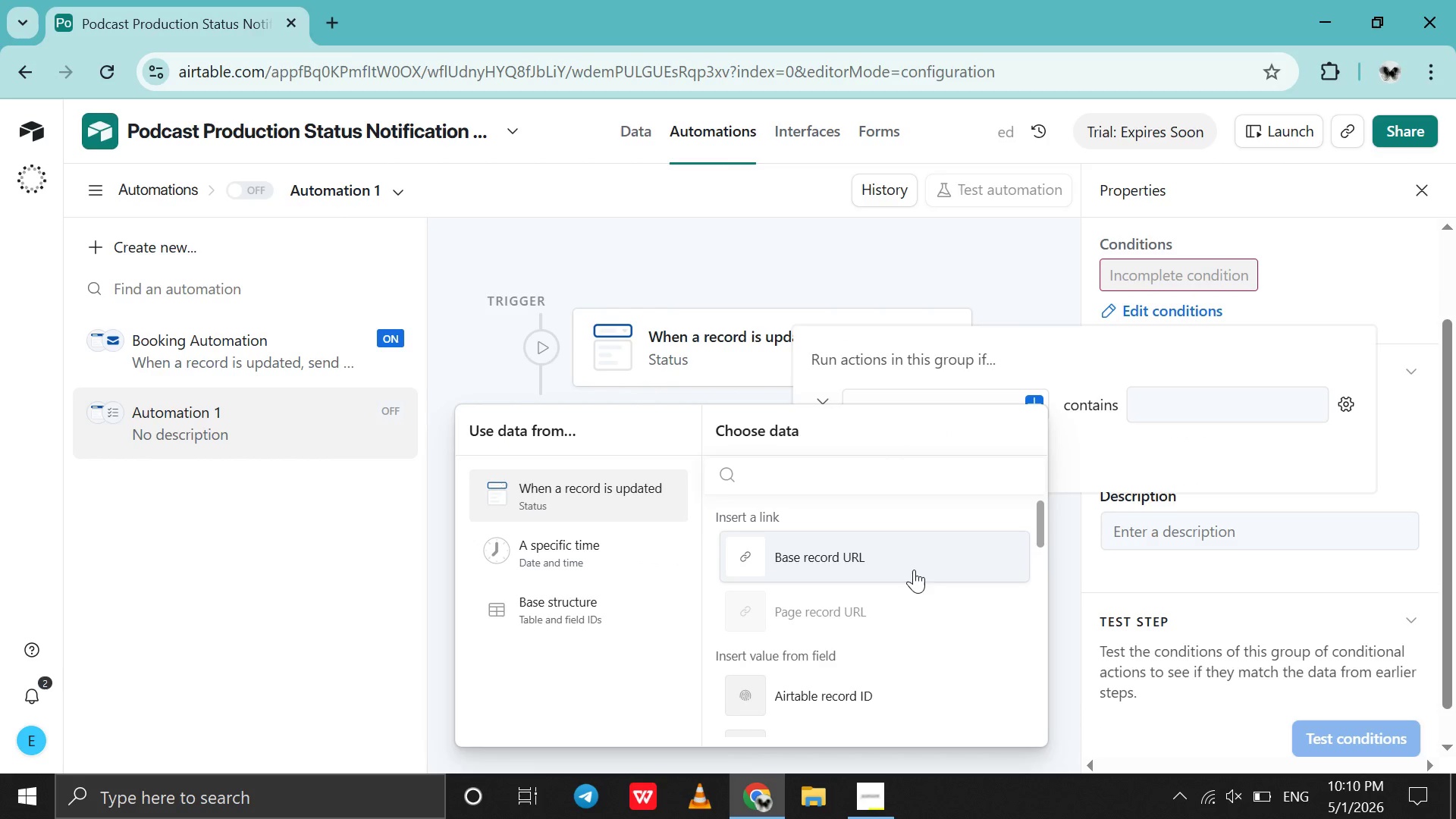 
scroll: coordinate [914, 570], scroll_direction: down, amount: 8.0
 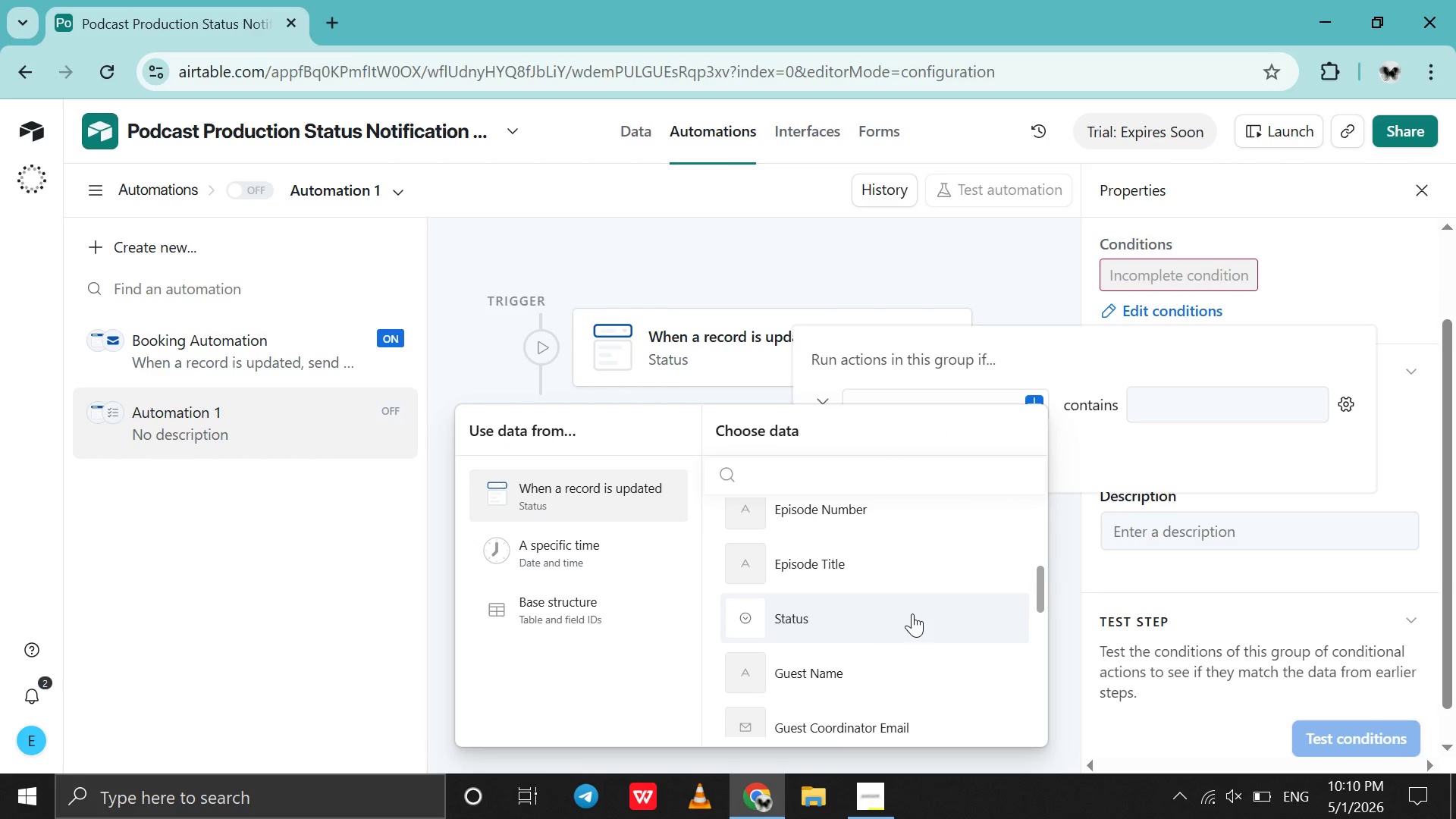 
left_click([912, 613])
 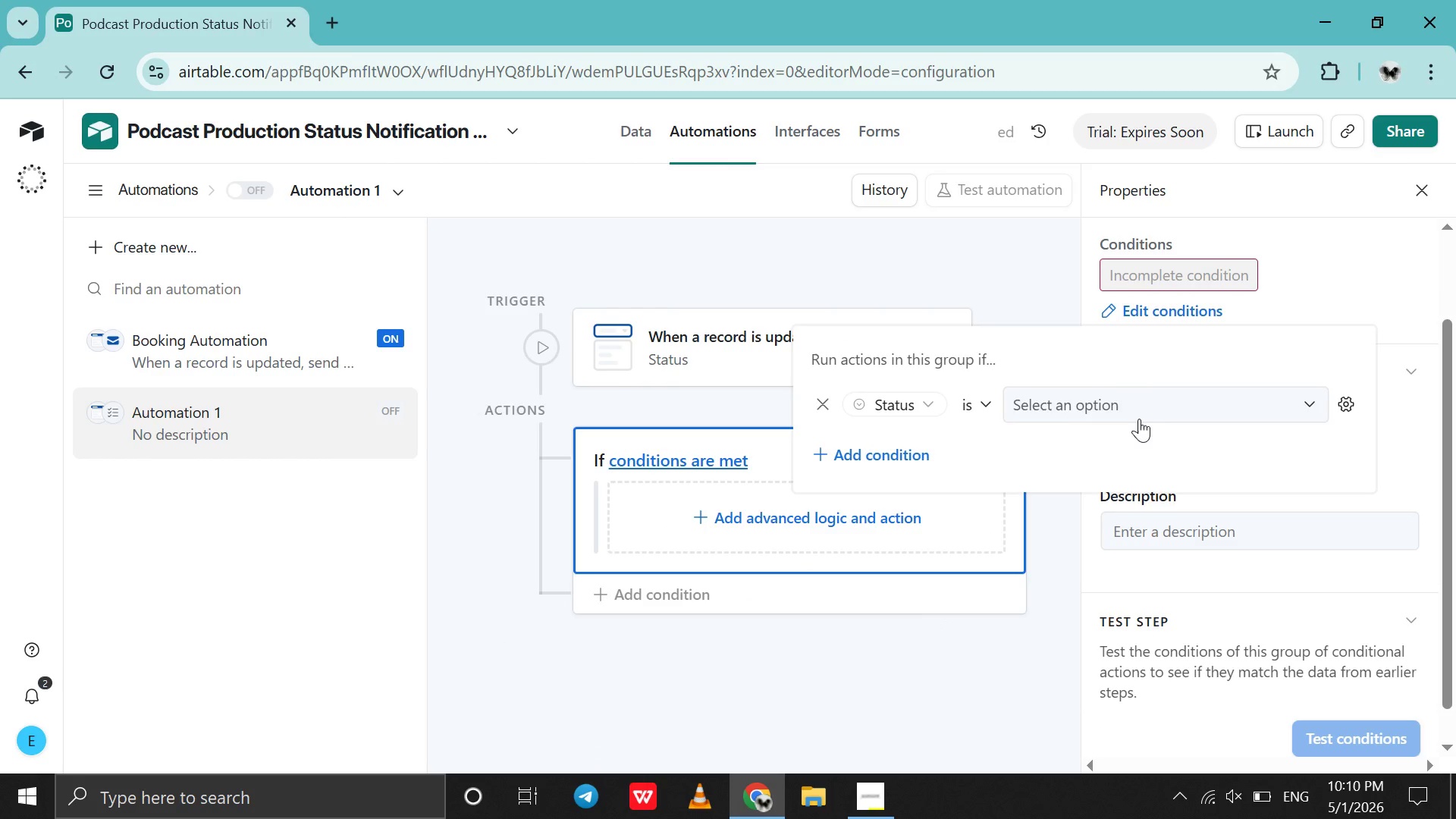 
left_click([1129, 406])
 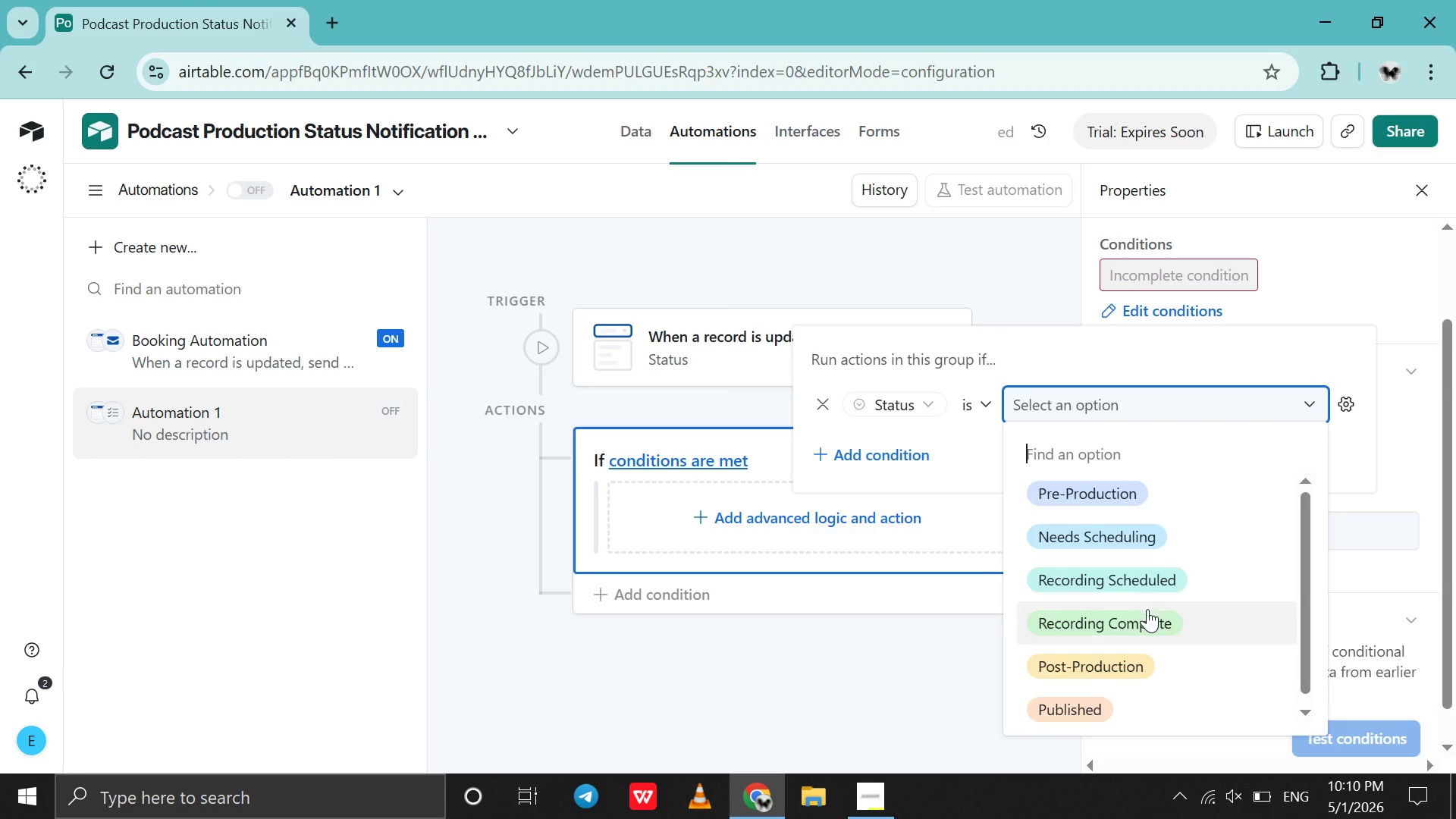 
left_click([1150, 617])
 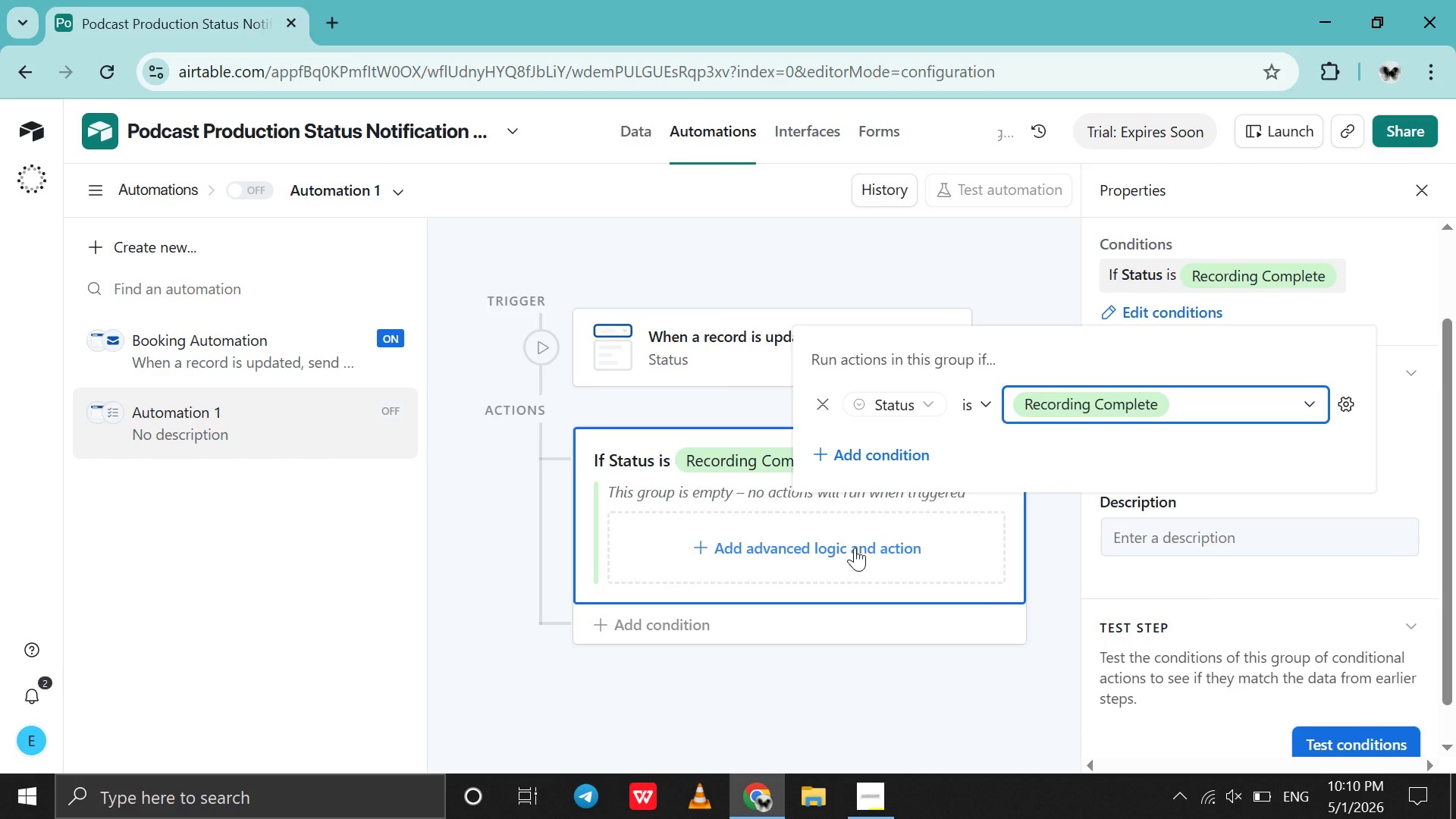 
left_click([855, 548])
 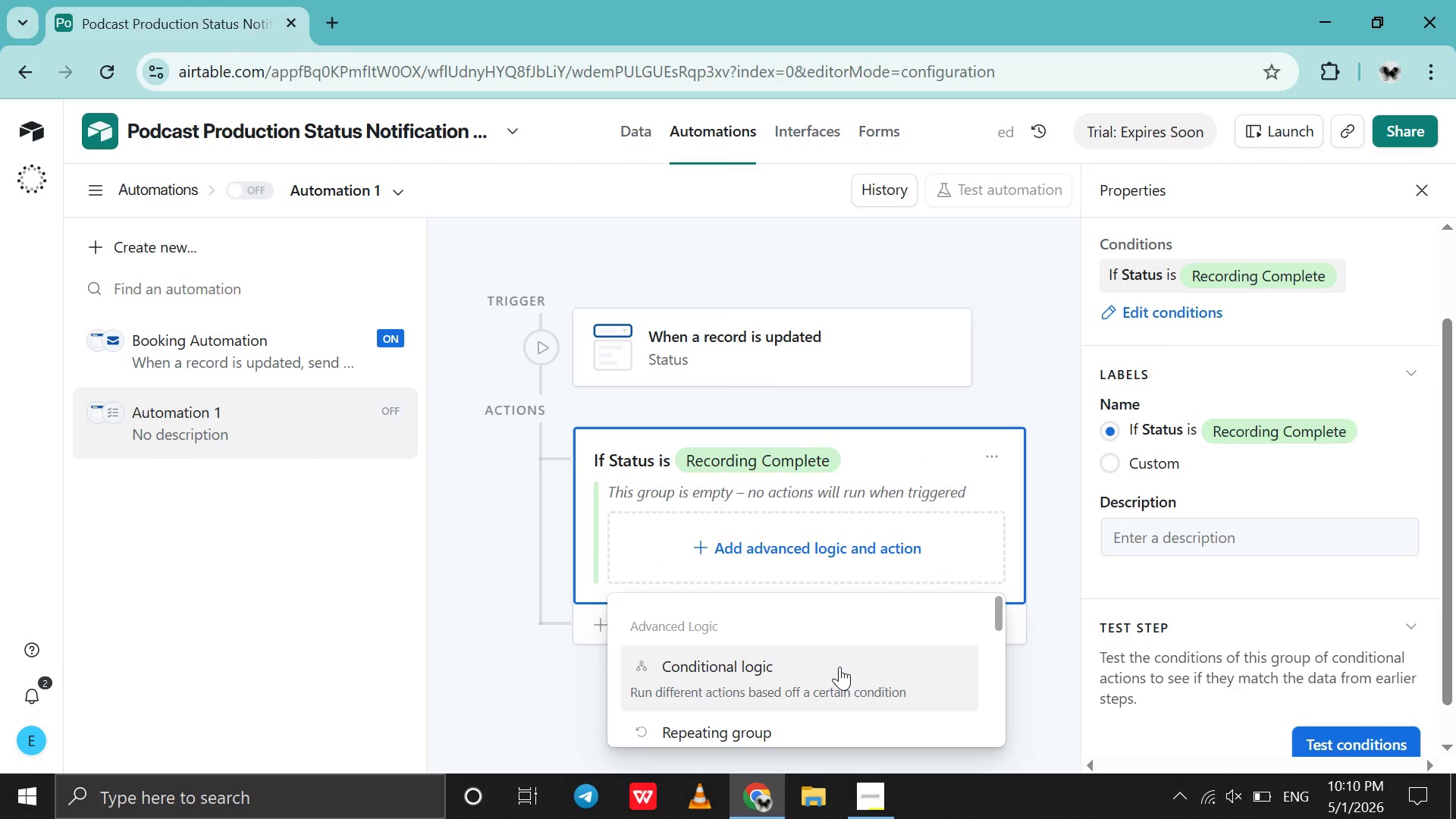 
scroll: coordinate [839, 667], scroll_direction: down, amount: 4.0
 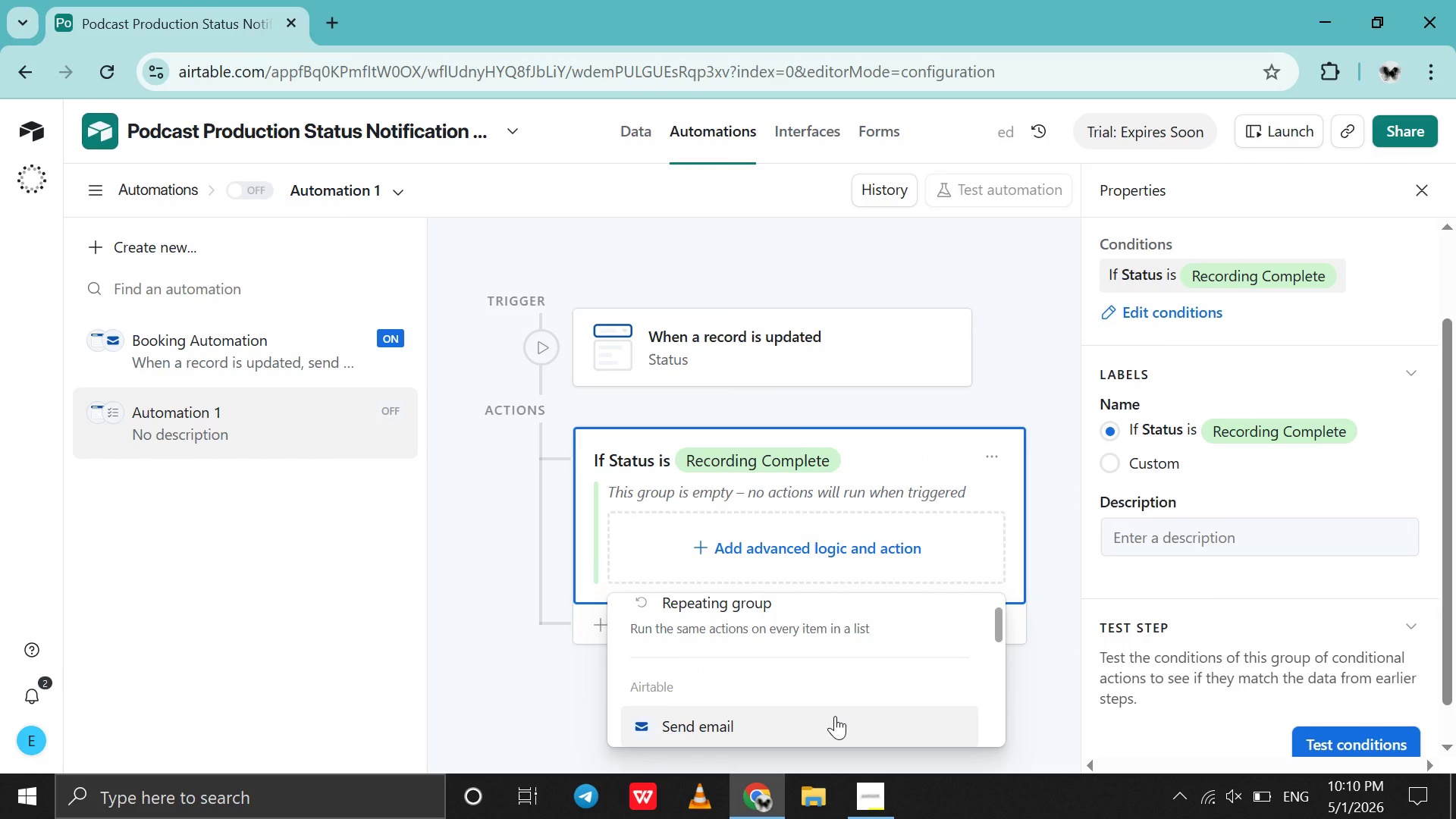 
left_click([835, 716])
 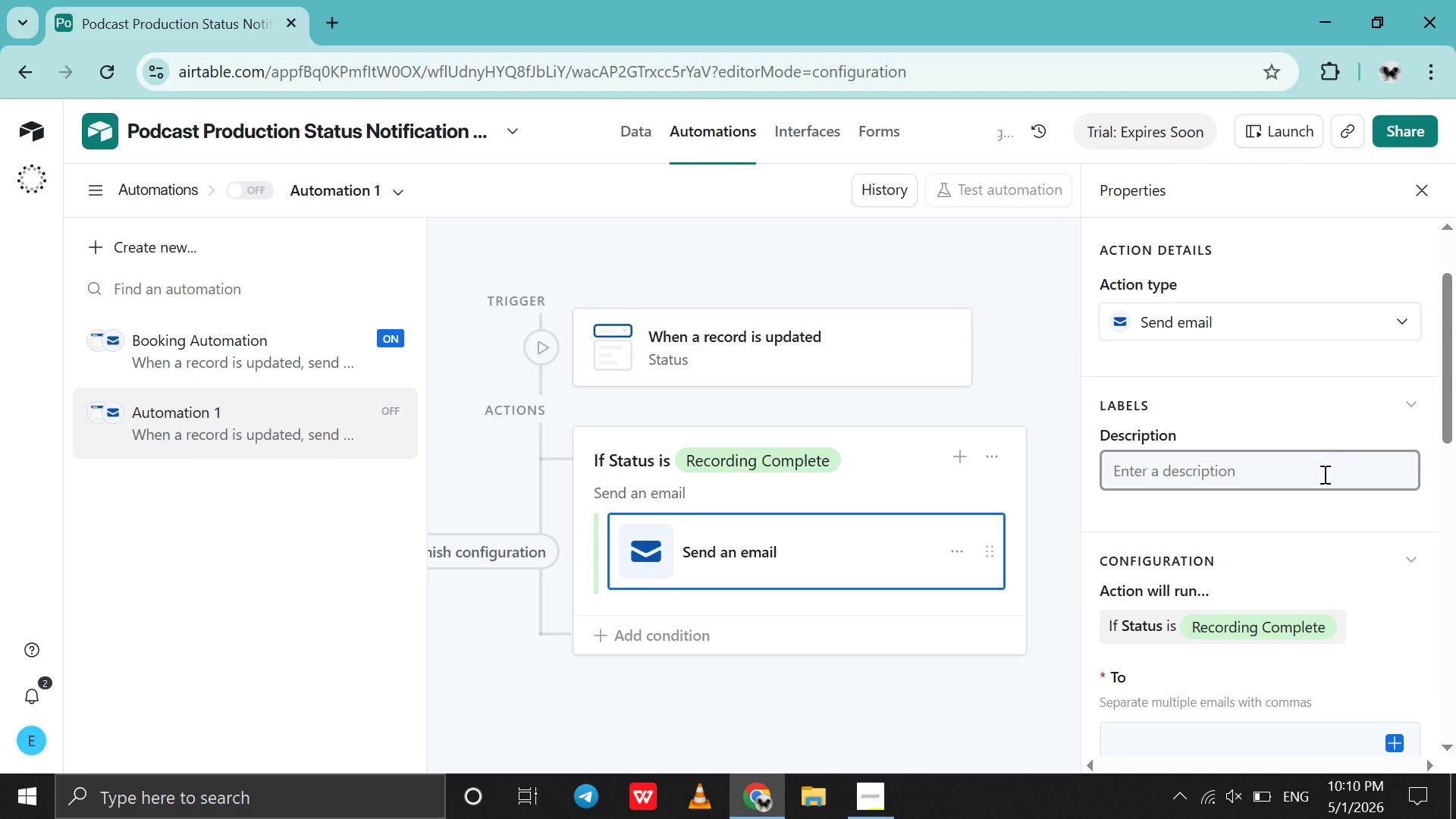 
left_click([1322, 476])
 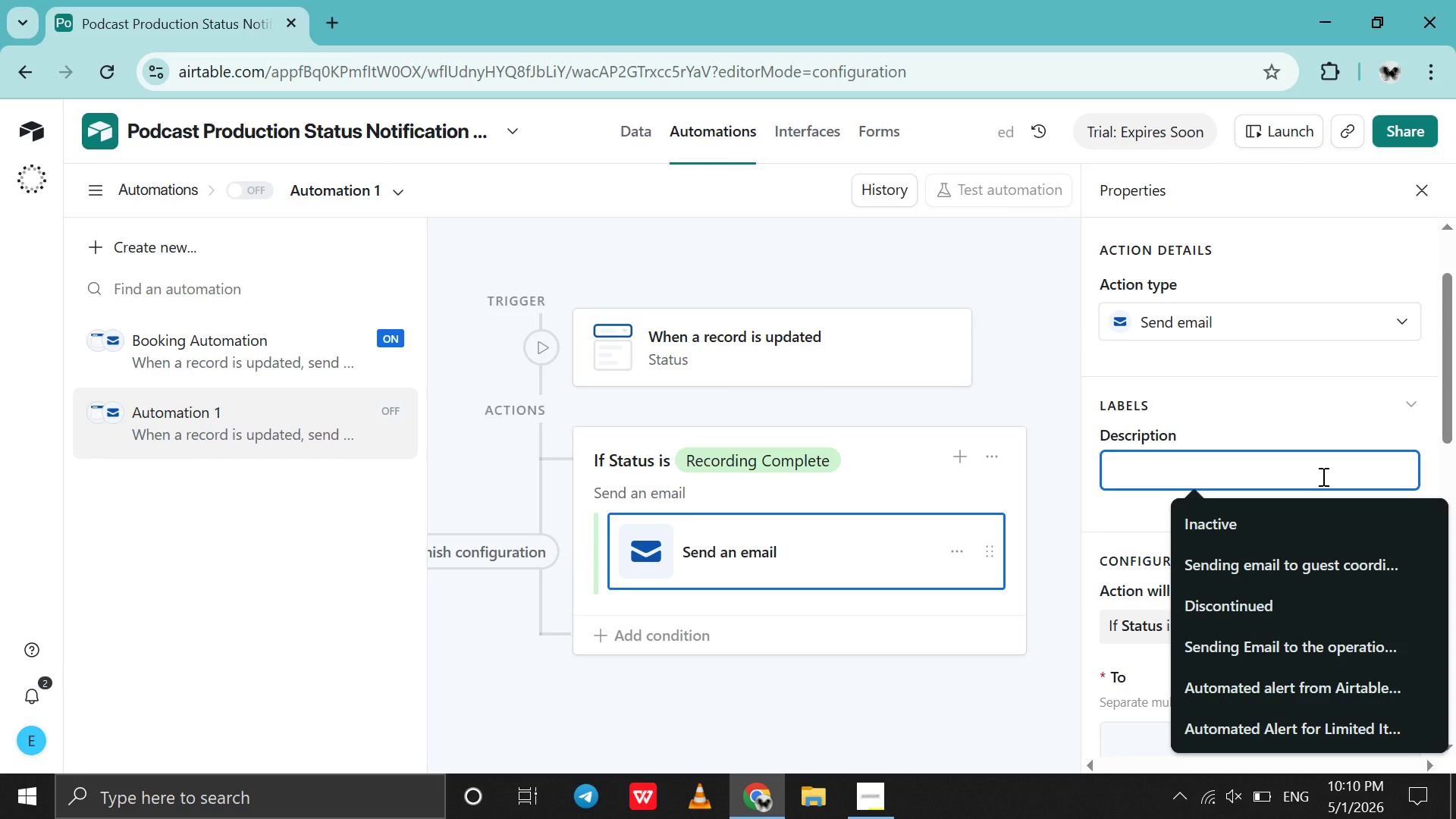 
type(Sending email to thh)
key(Backspace)
type(e editor)
 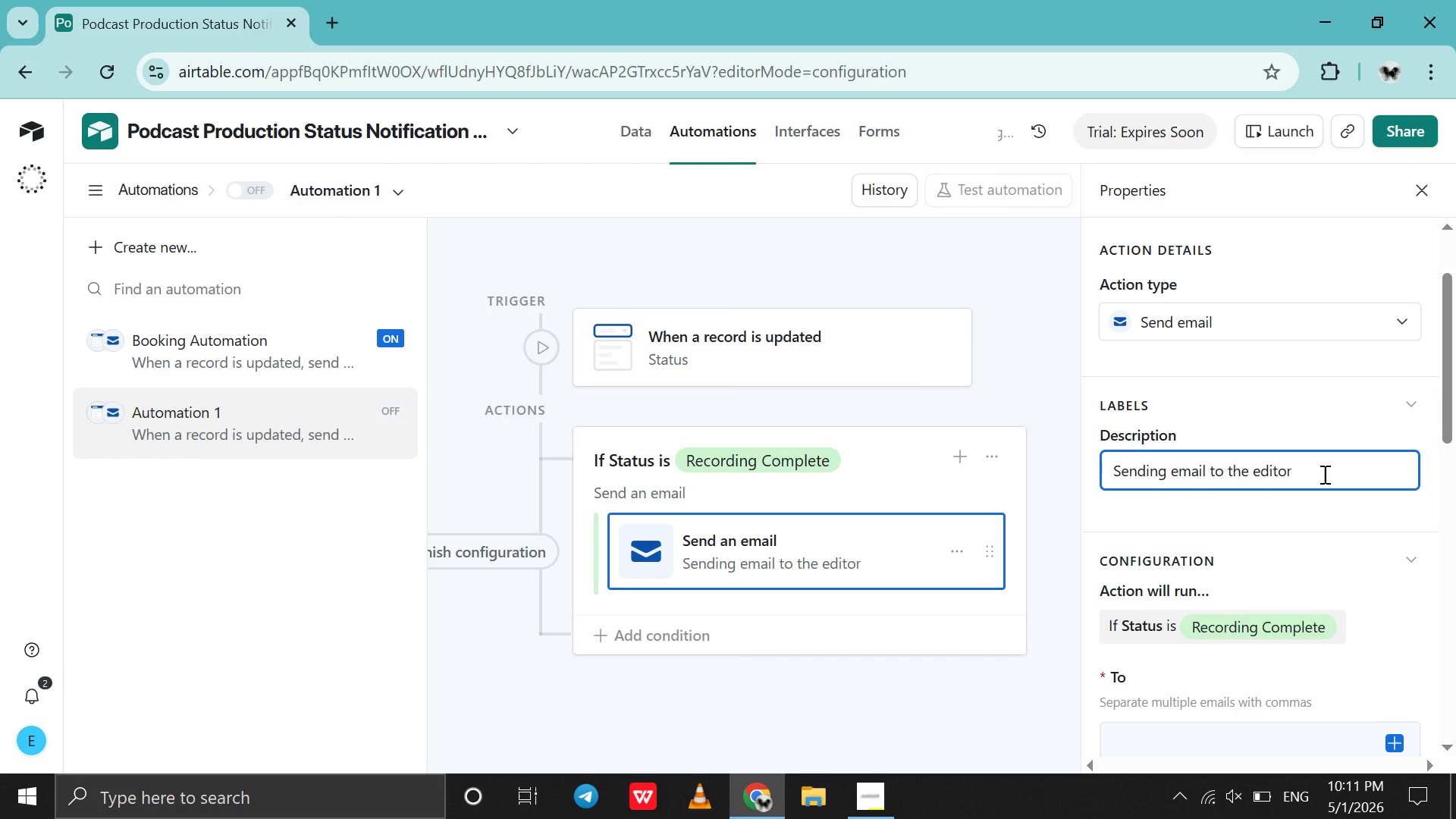 
scroll: coordinate [1323, 474], scroll_direction: down, amount: 5.0
 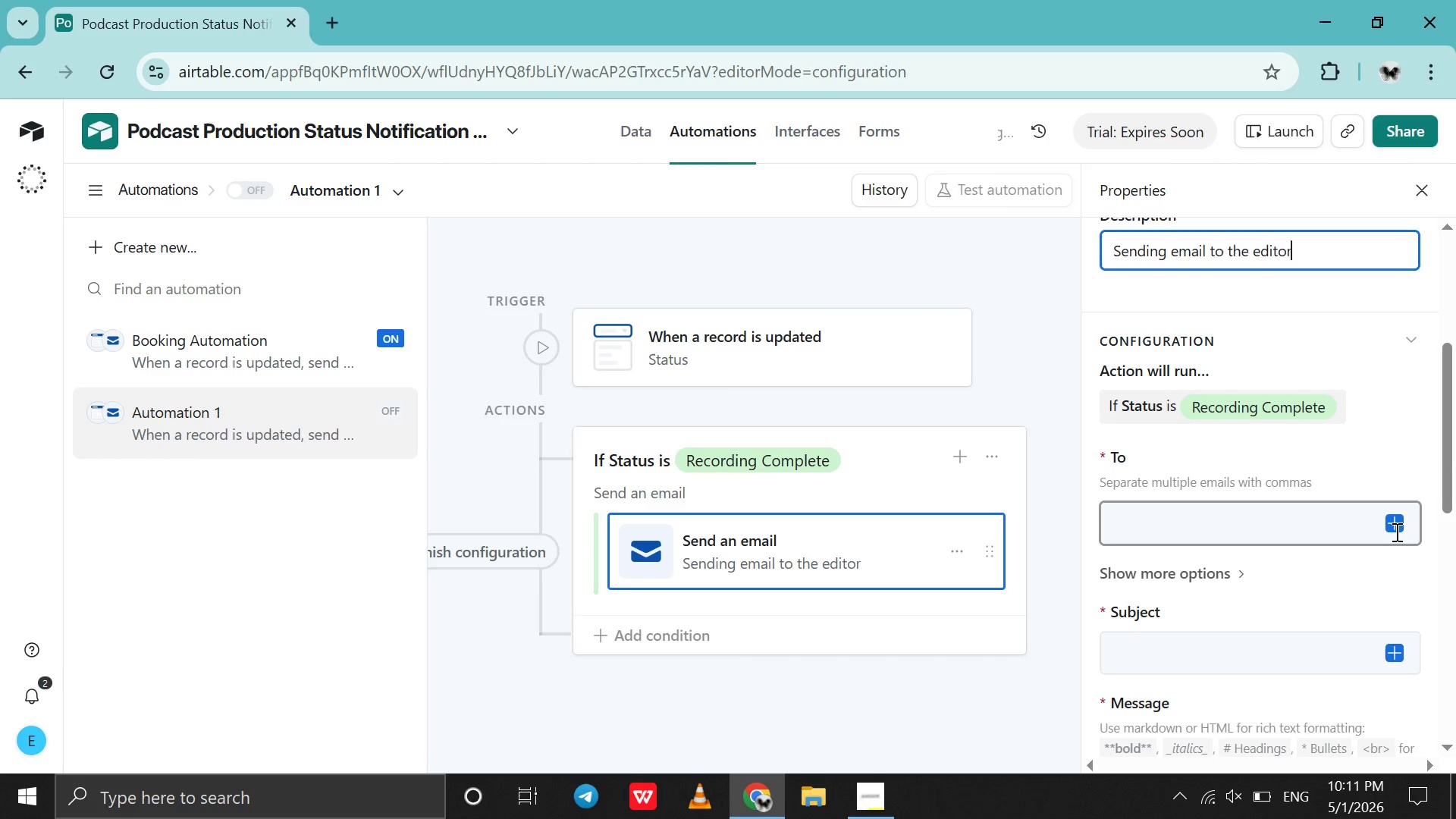 
left_click([1394, 530])
 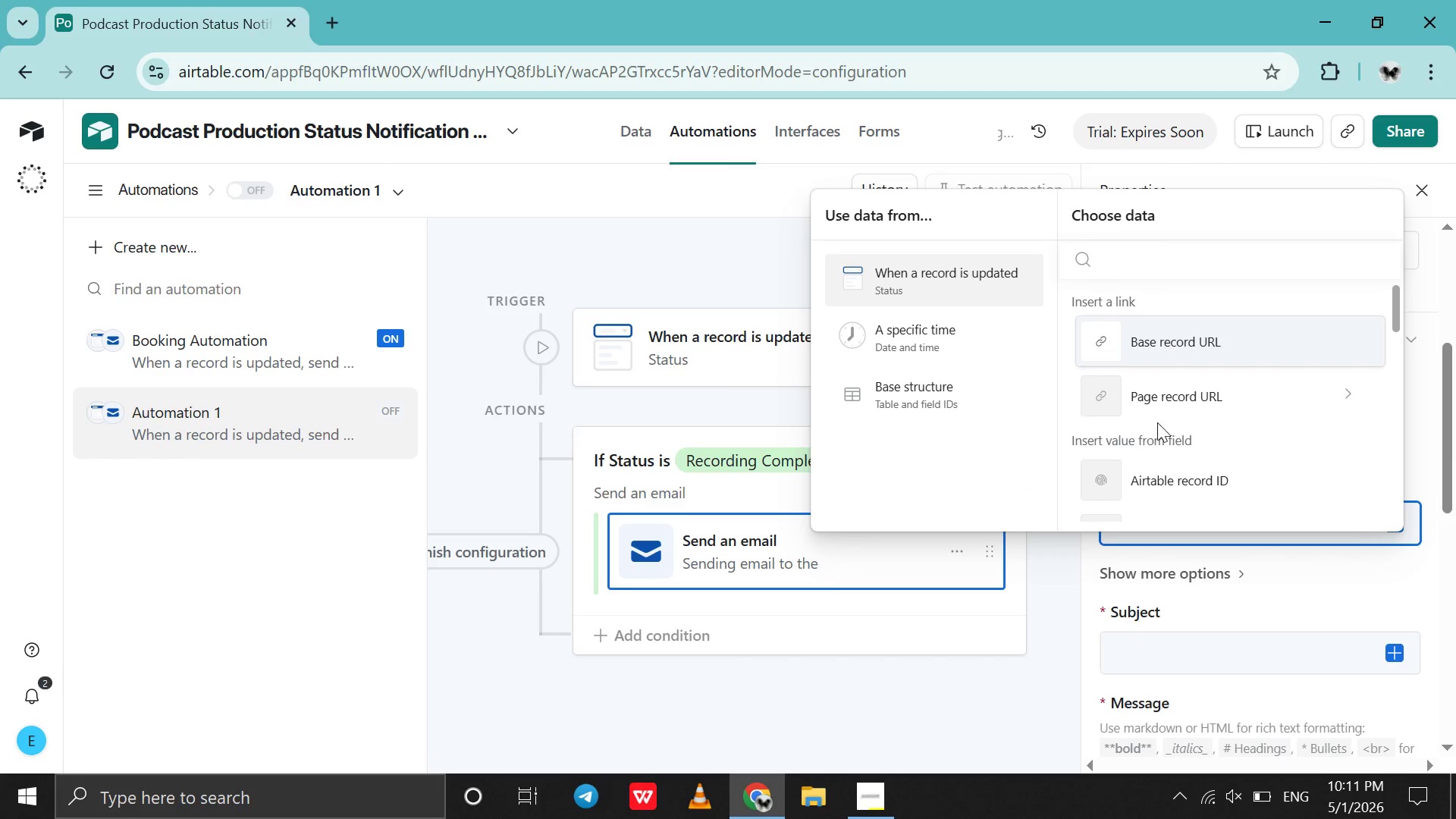 
scroll: coordinate [1178, 426], scroll_direction: down, amount: 9.0
 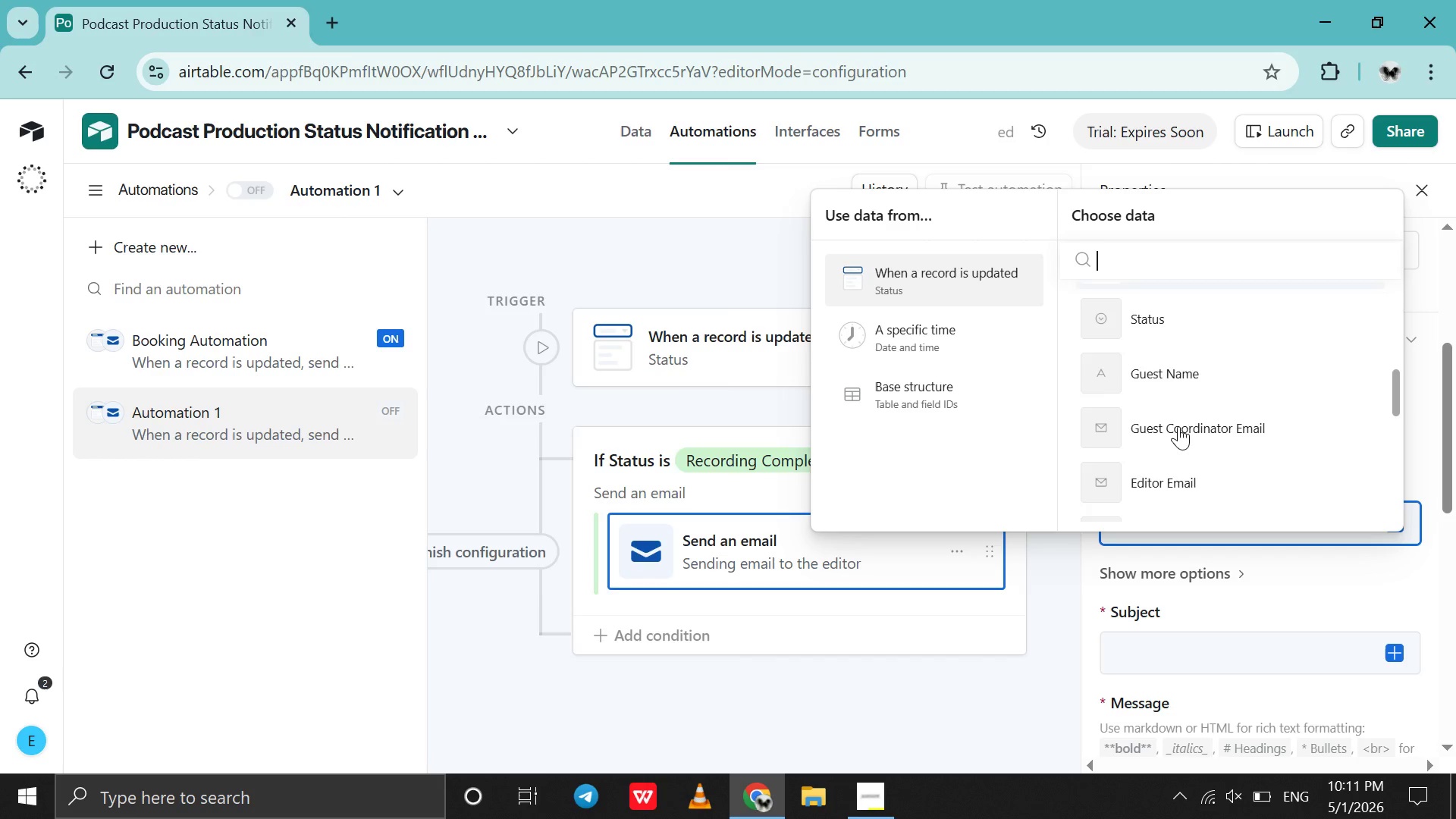 
left_click([1169, 376])
 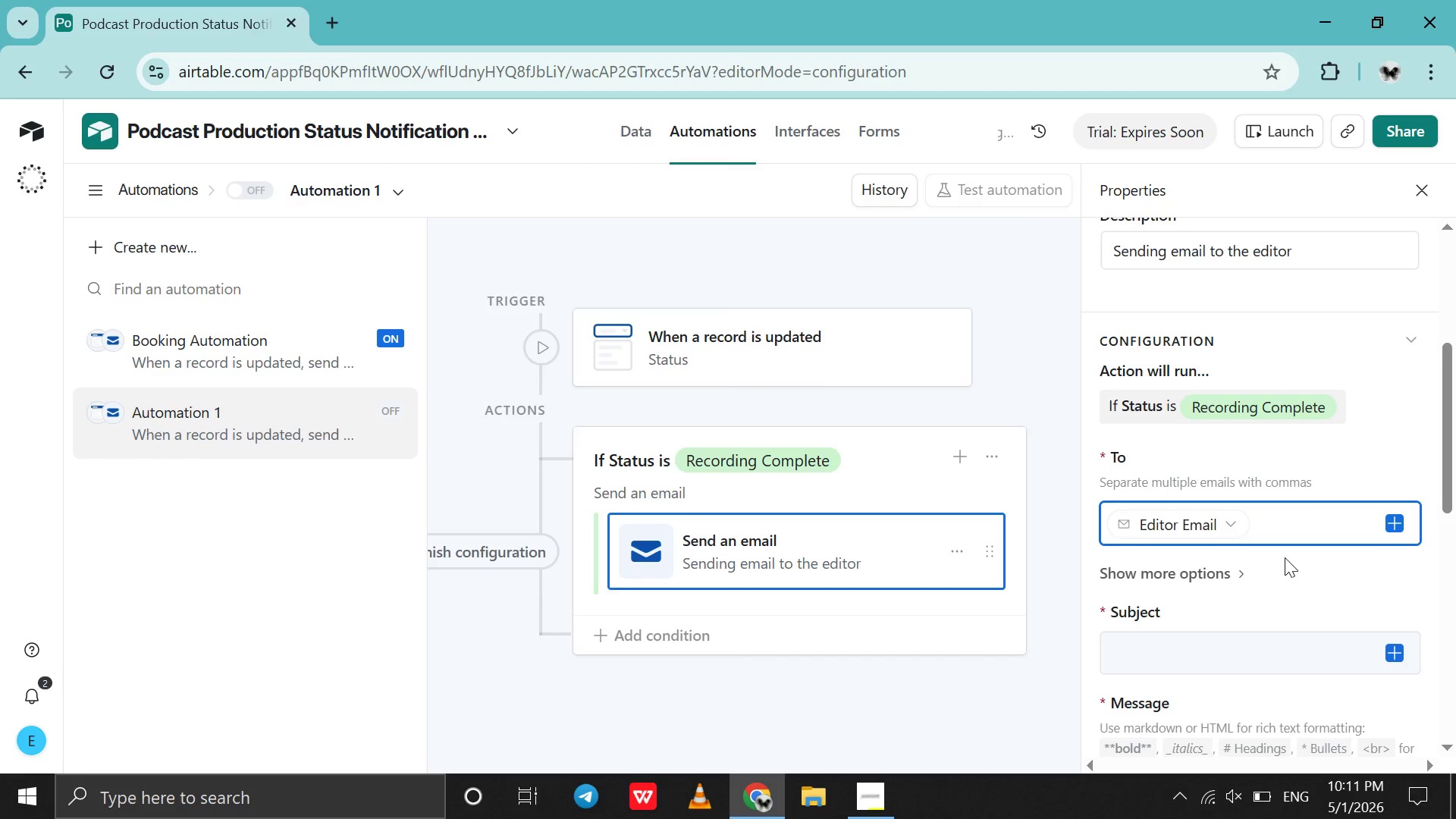 
scroll: coordinate [1285, 557], scroll_direction: down, amount: 6.0
 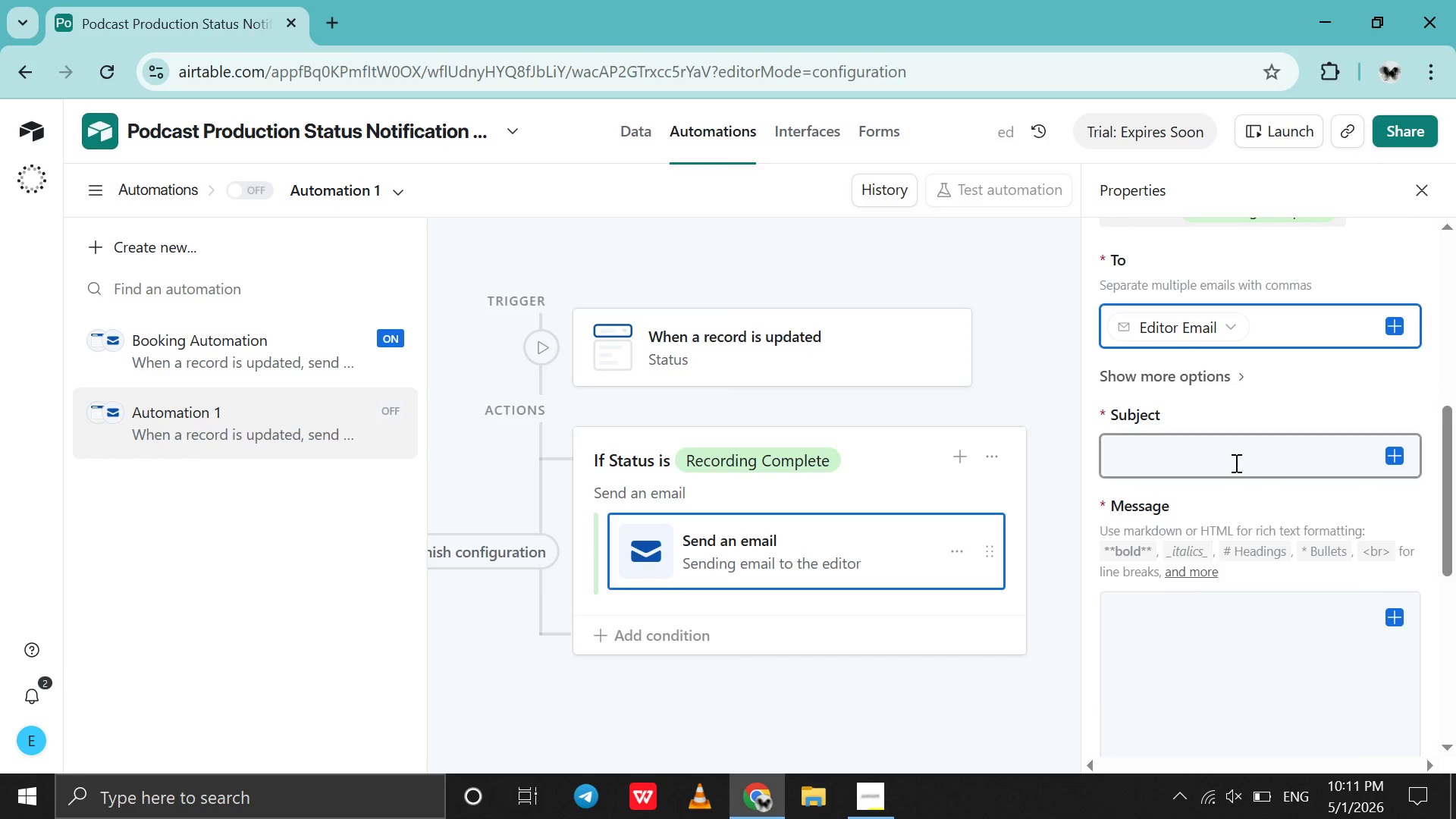 
left_click([1235, 463])
 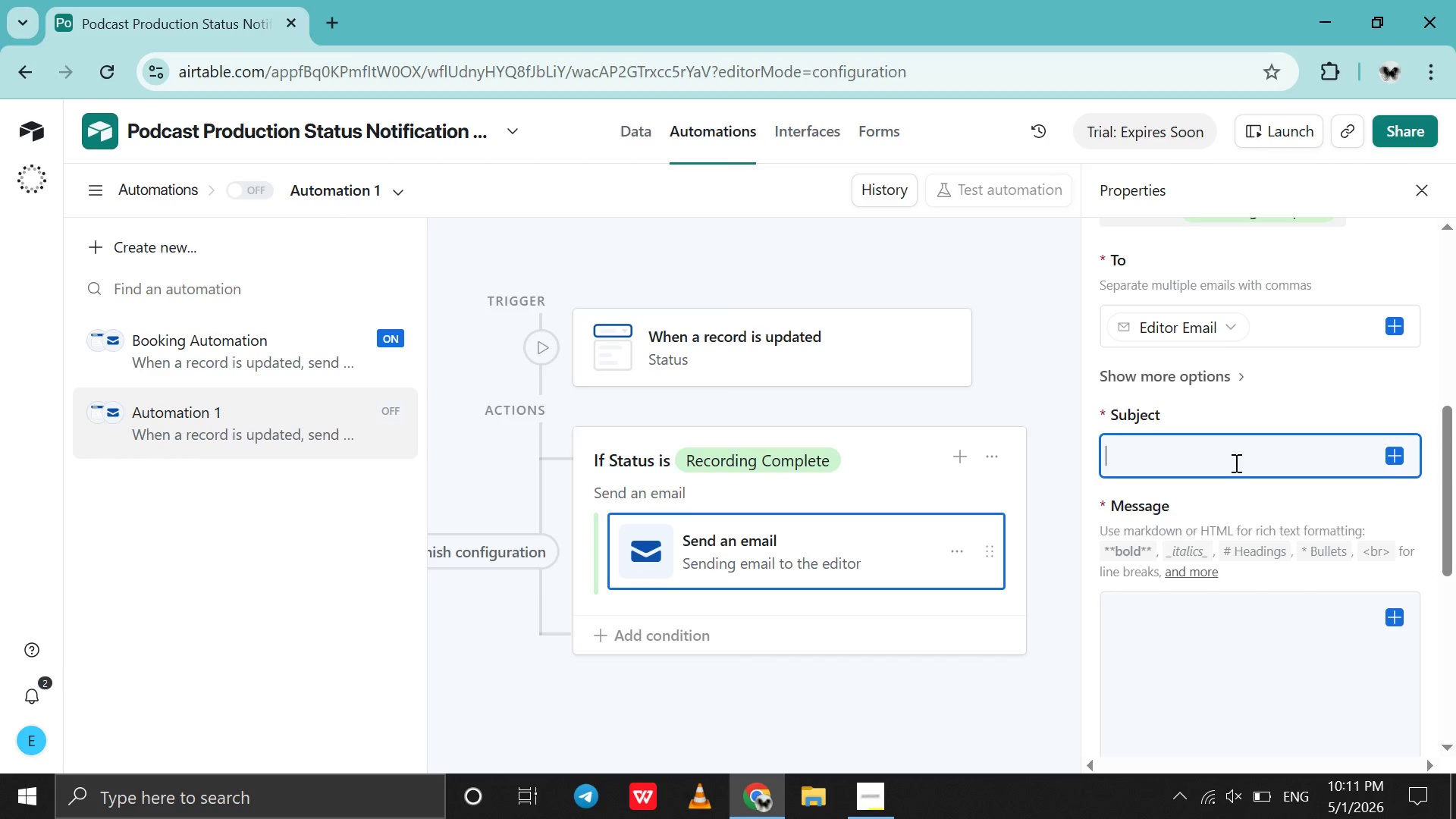 
wait(13.41)
 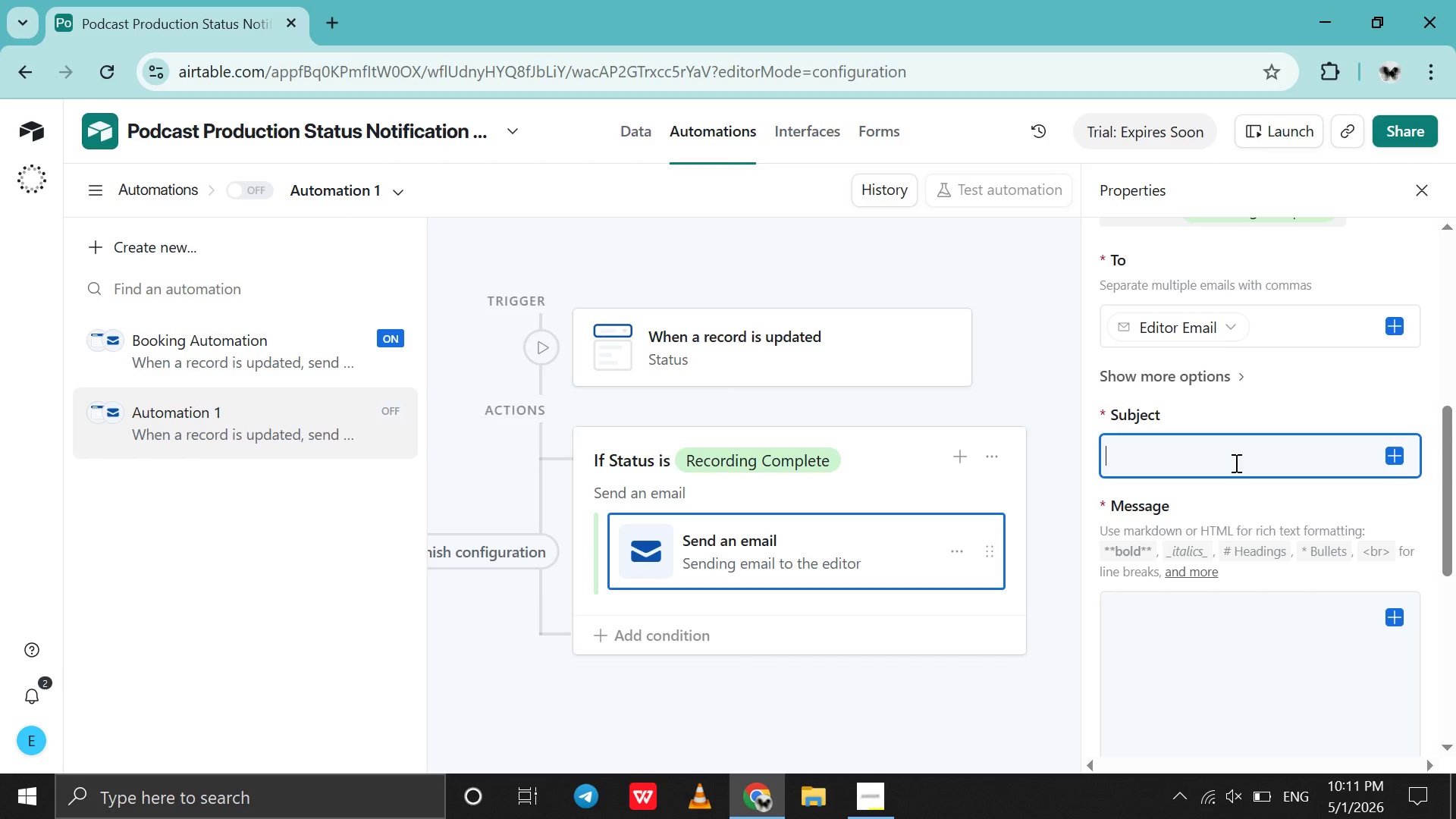 
left_click([847, 818])